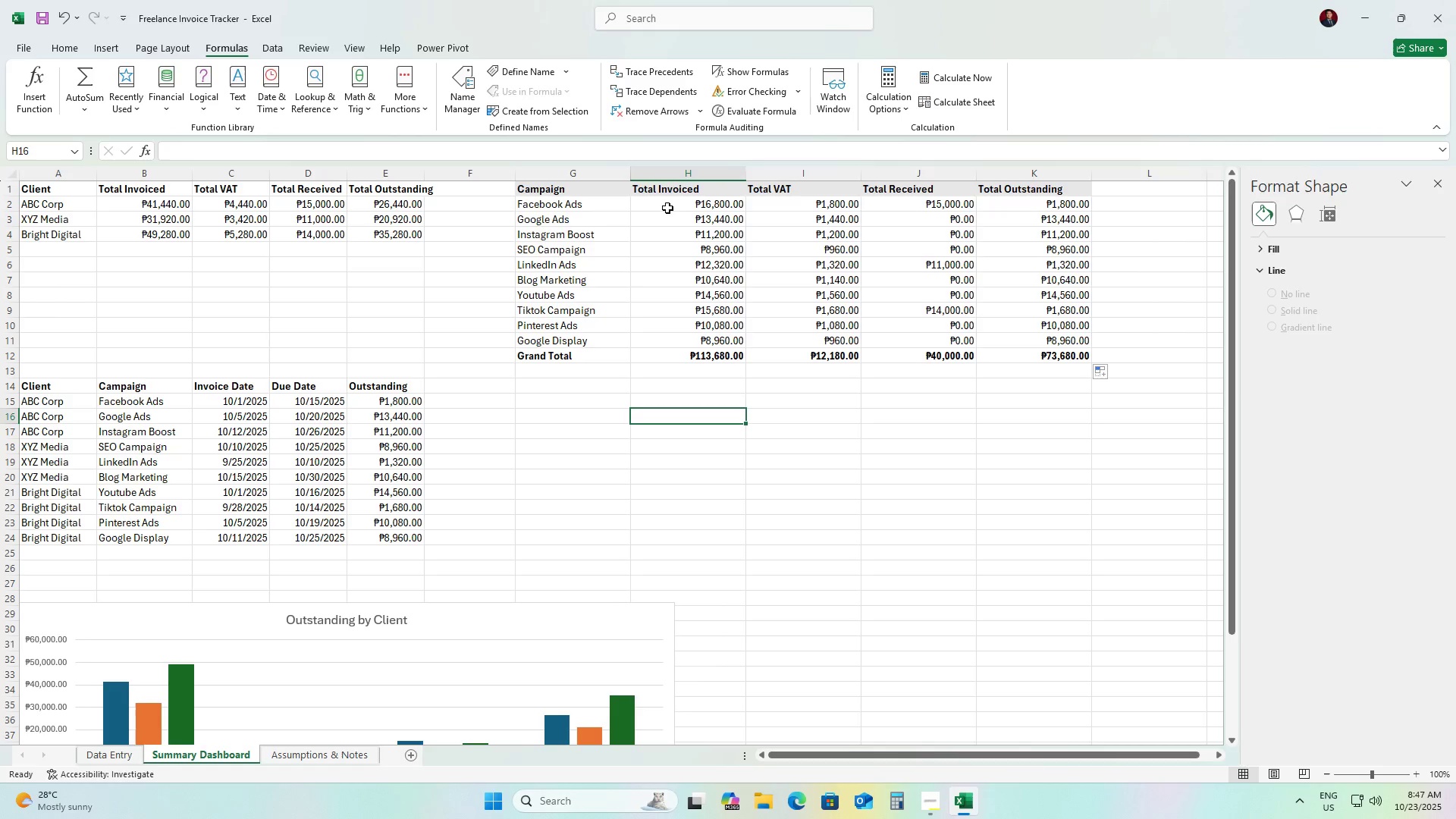 
left_click([587, 206])
 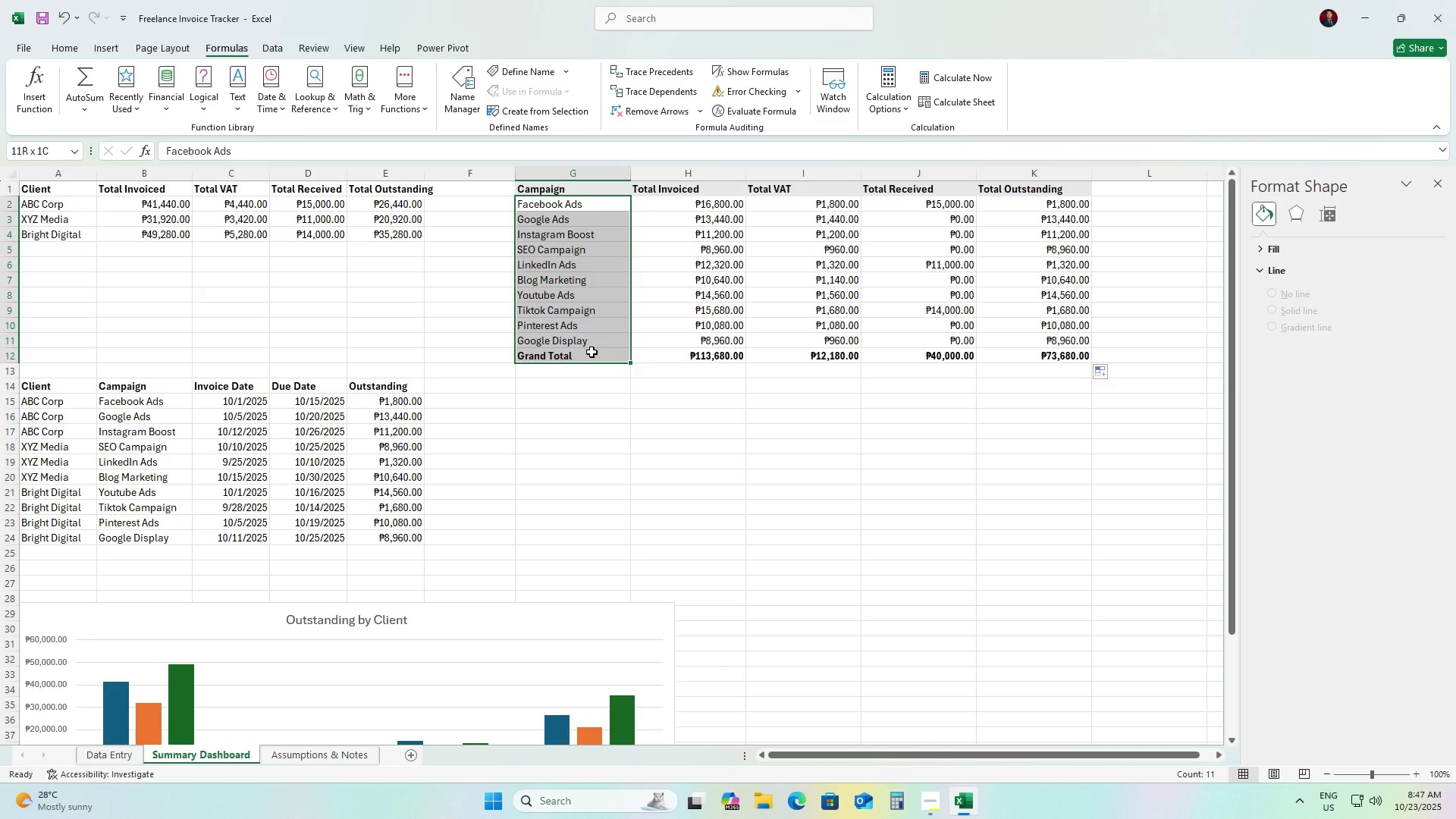 
wait(15.99)
 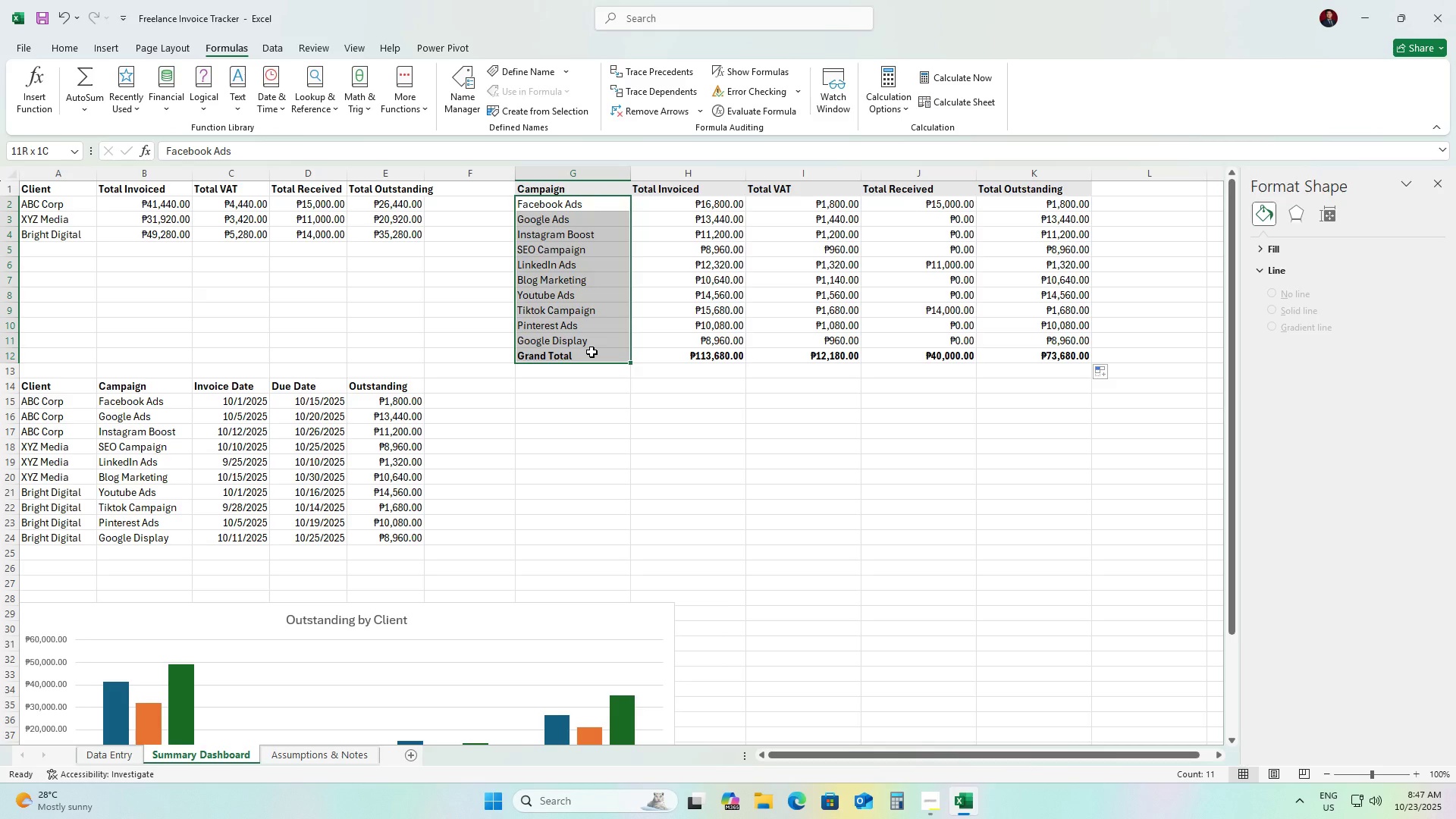 
hold_key(key=ShiftLeft, duration=1.23)
 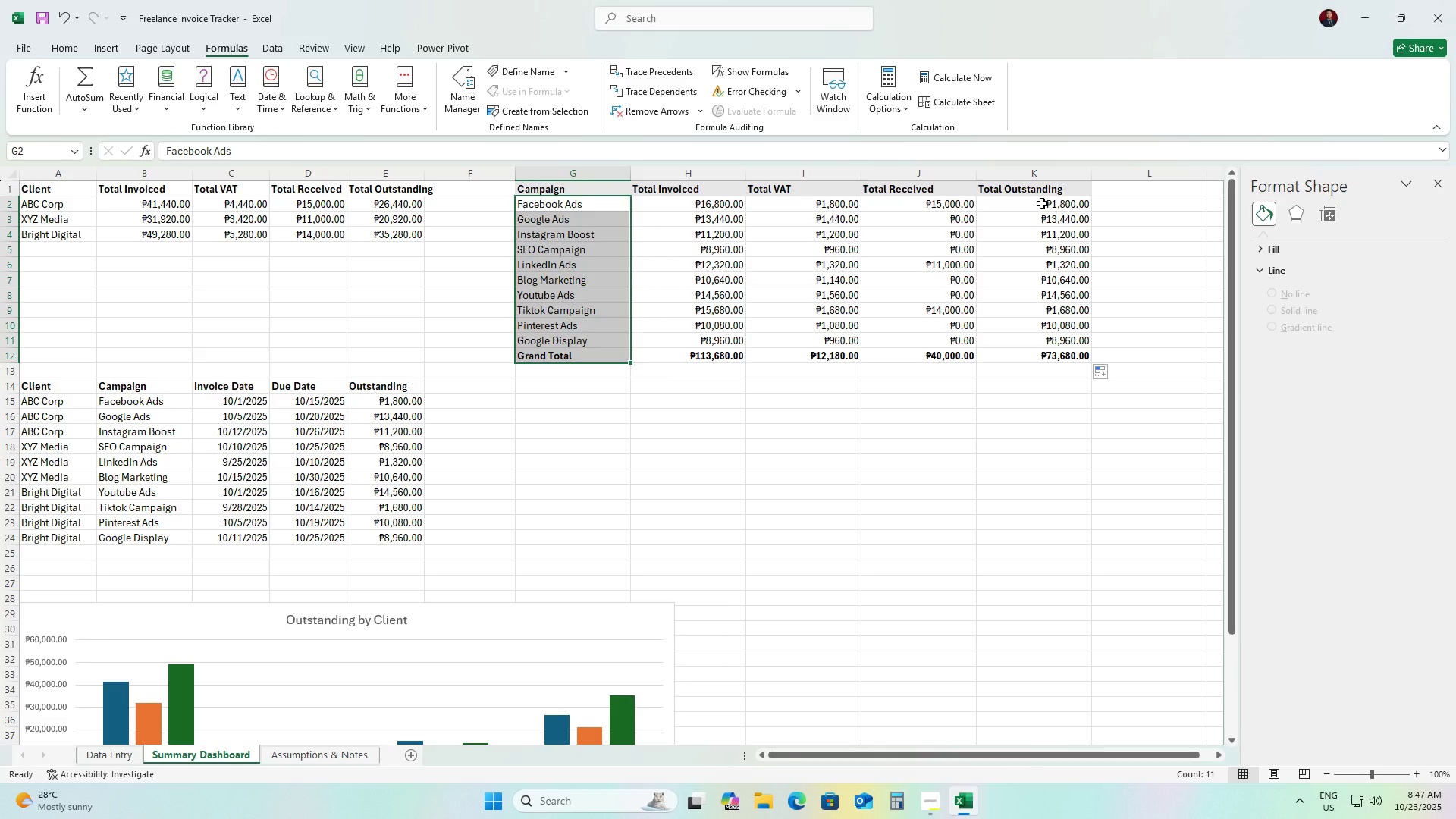 
hold_key(key=AltLeft, duration=0.78)
left_click([1042, 203])
 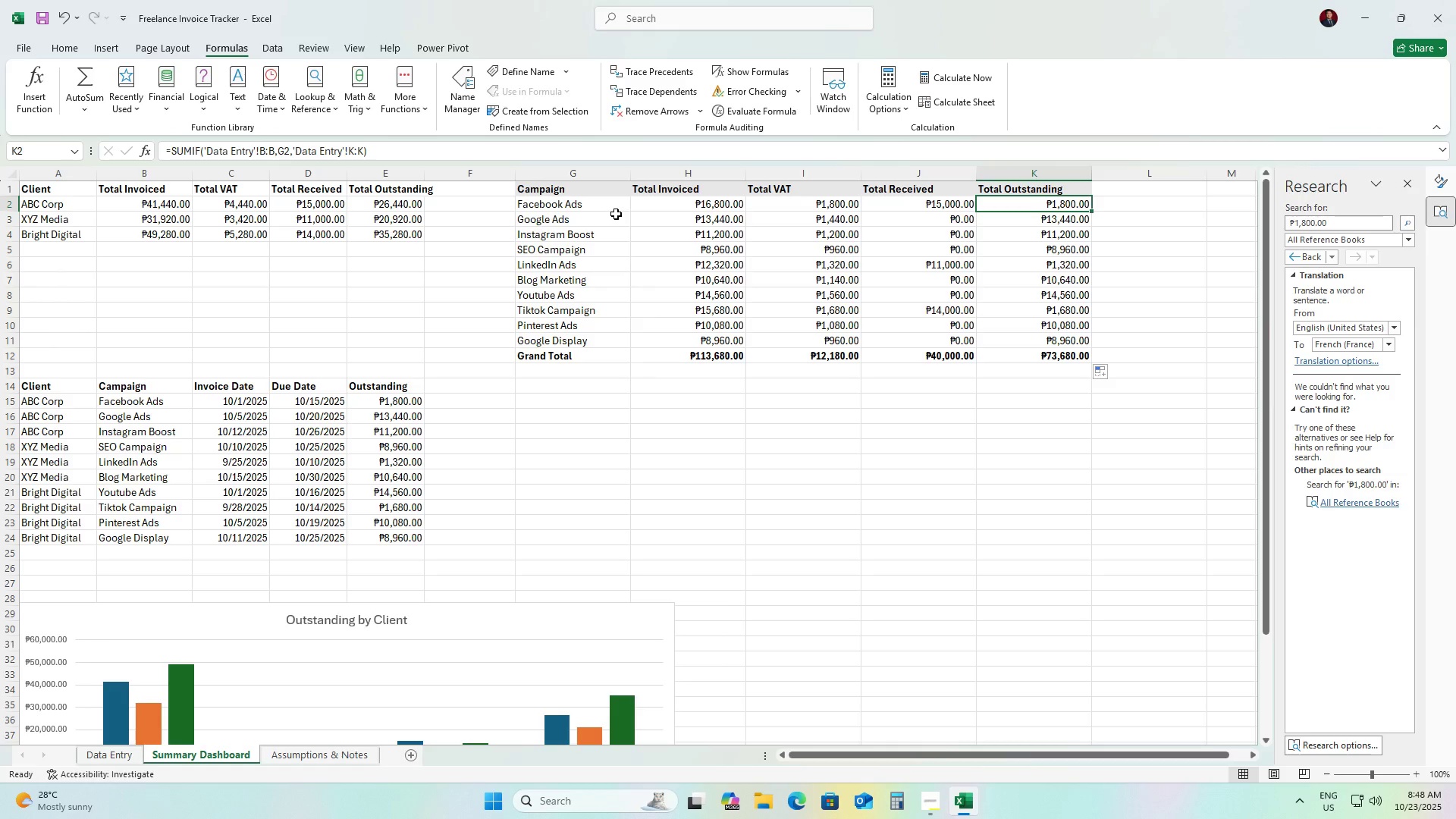 
left_click([601, 208])
 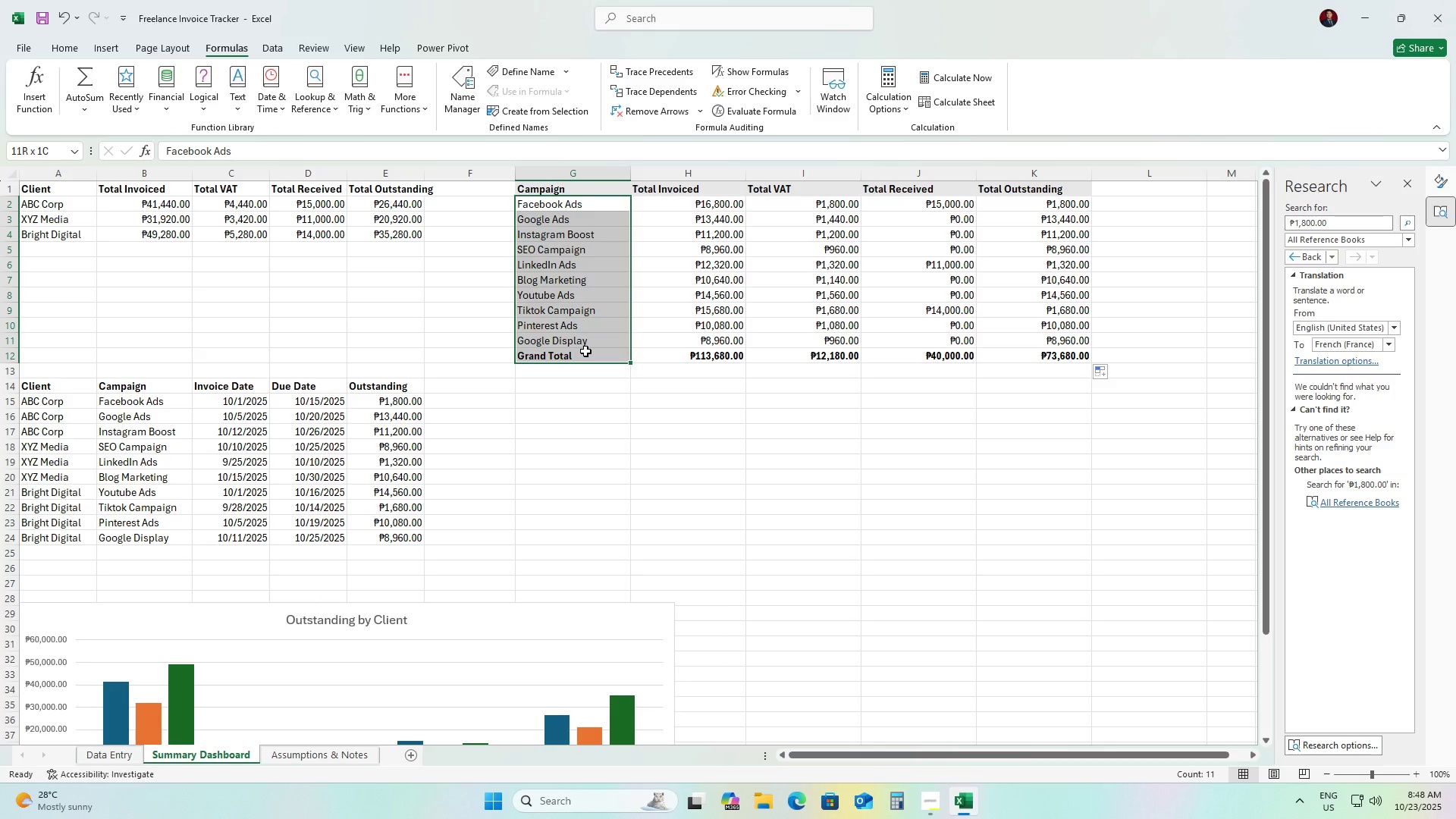 
hold_key(key=ControlLeft, duration=4.78)
 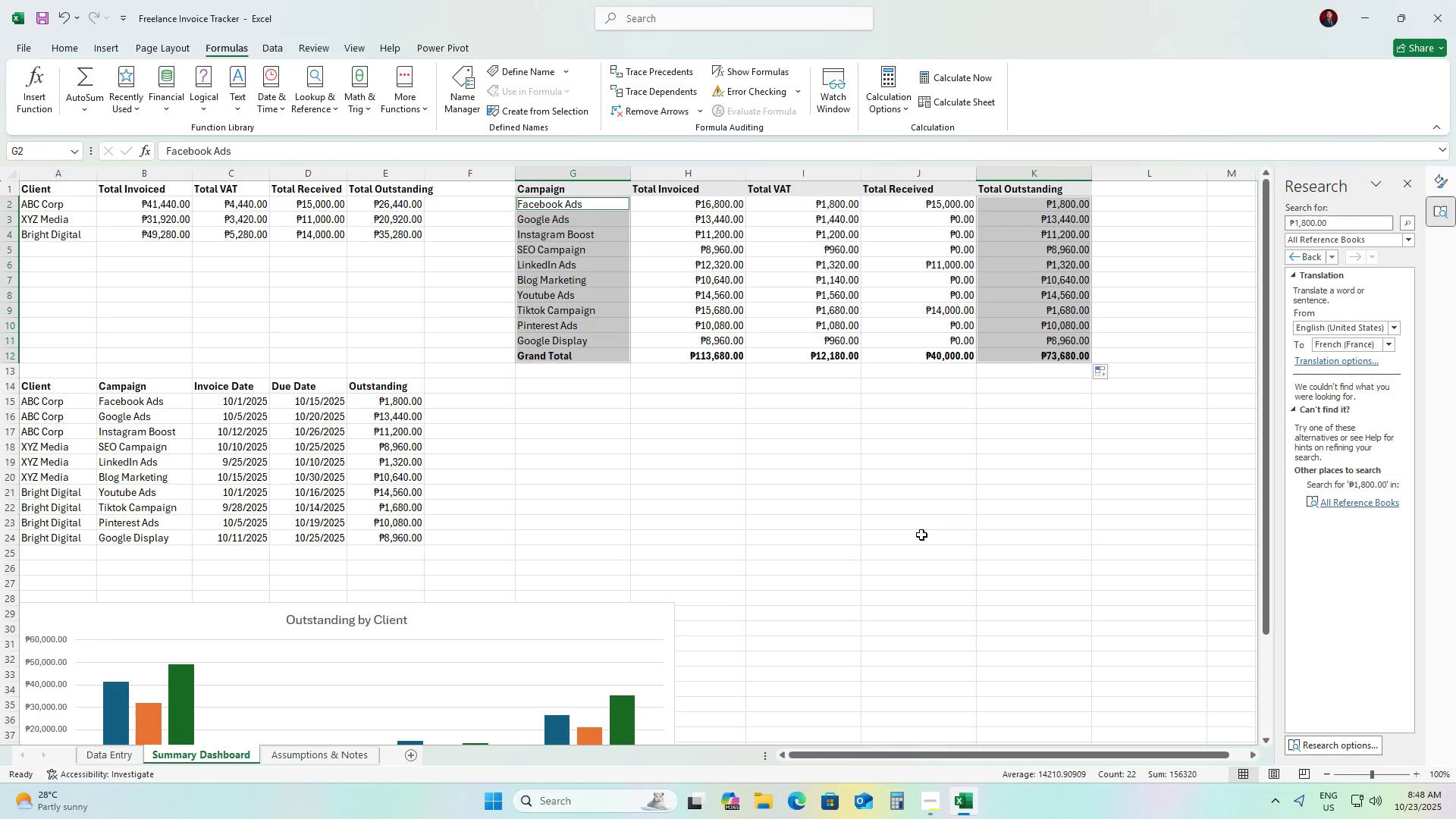 
hold_key(key=ShiftLeft, duration=1.52)
 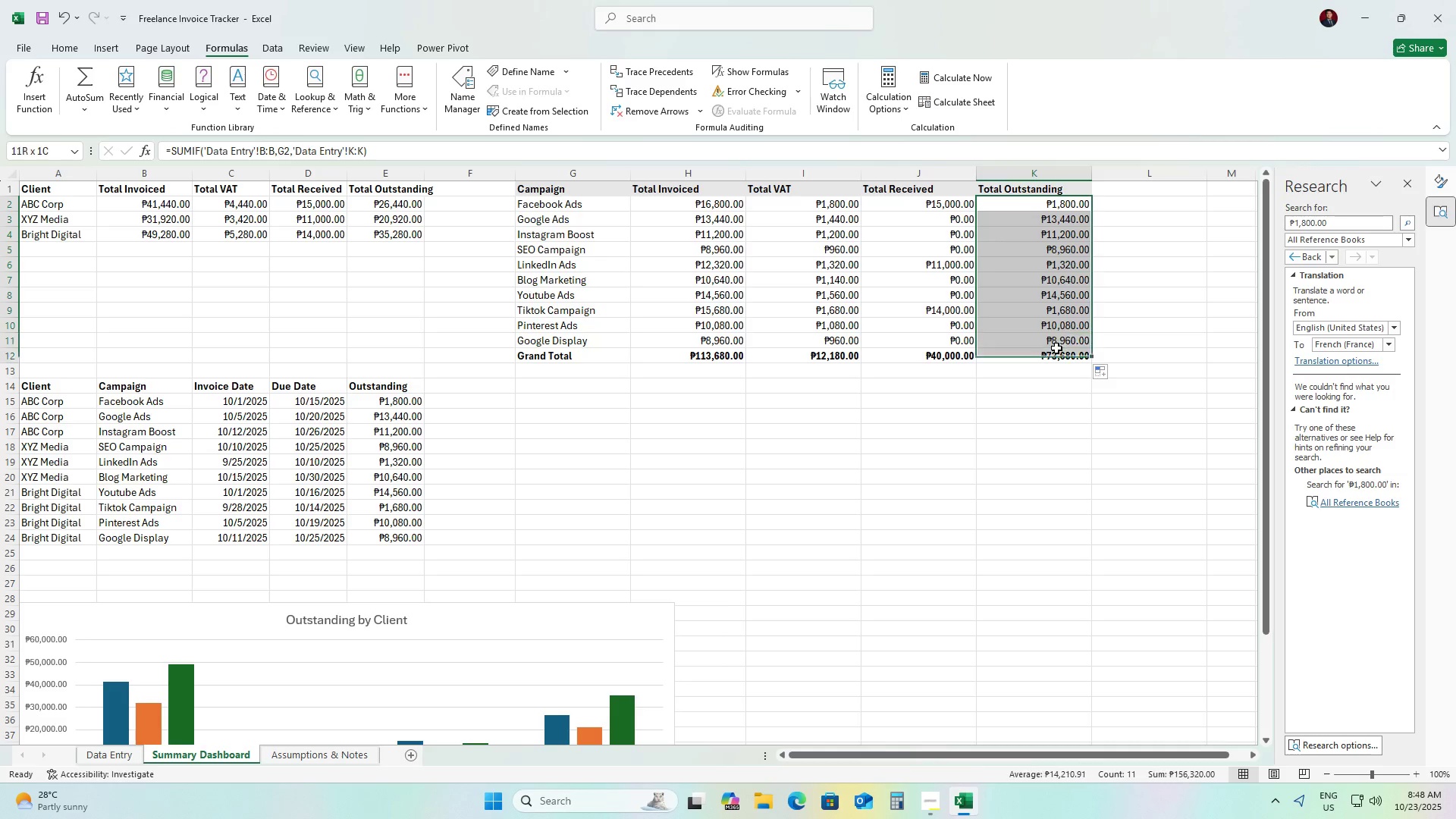 
hold_key(key=ShiftLeft, duration=0.72)
 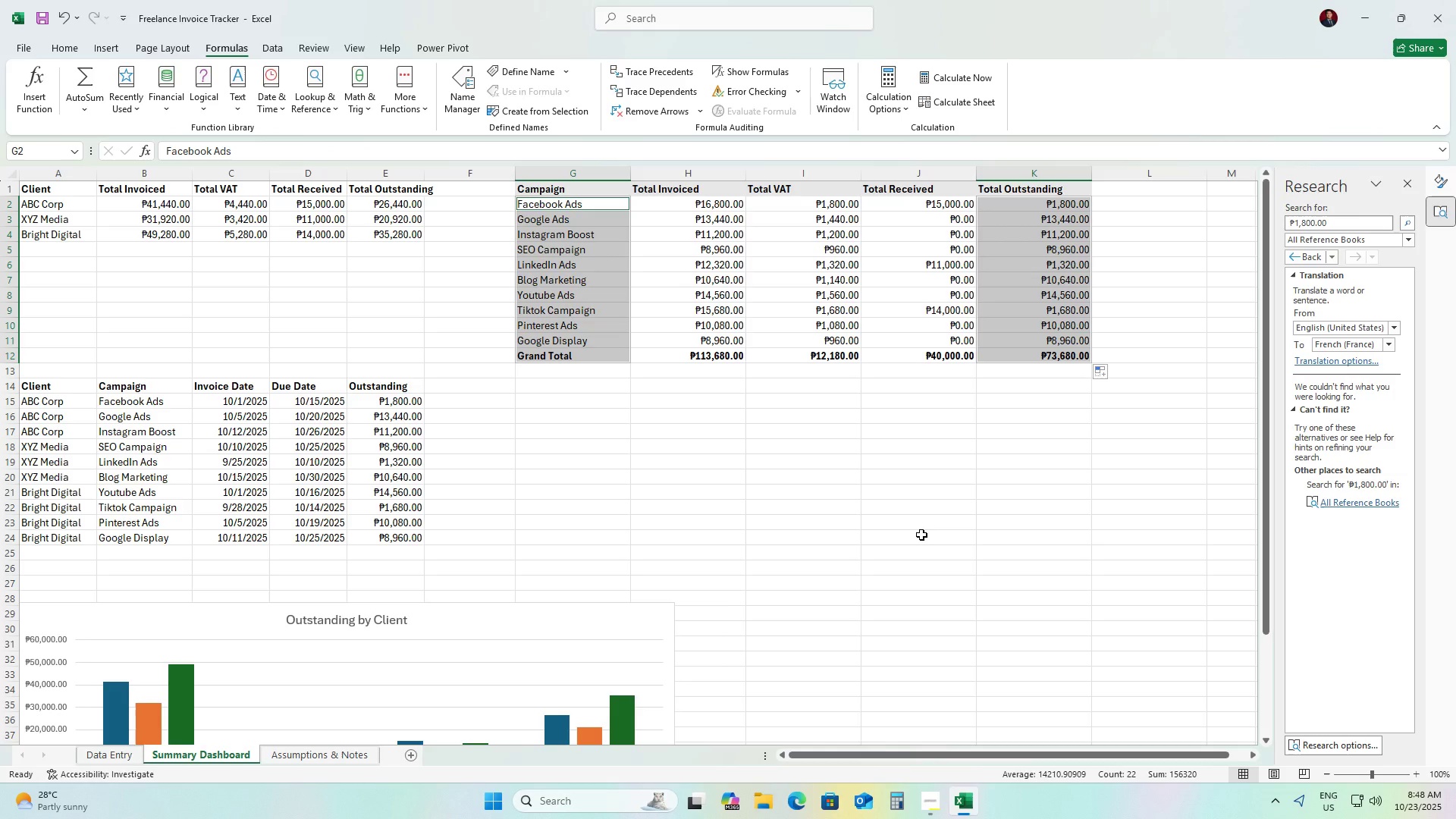 
wait(7.29)
 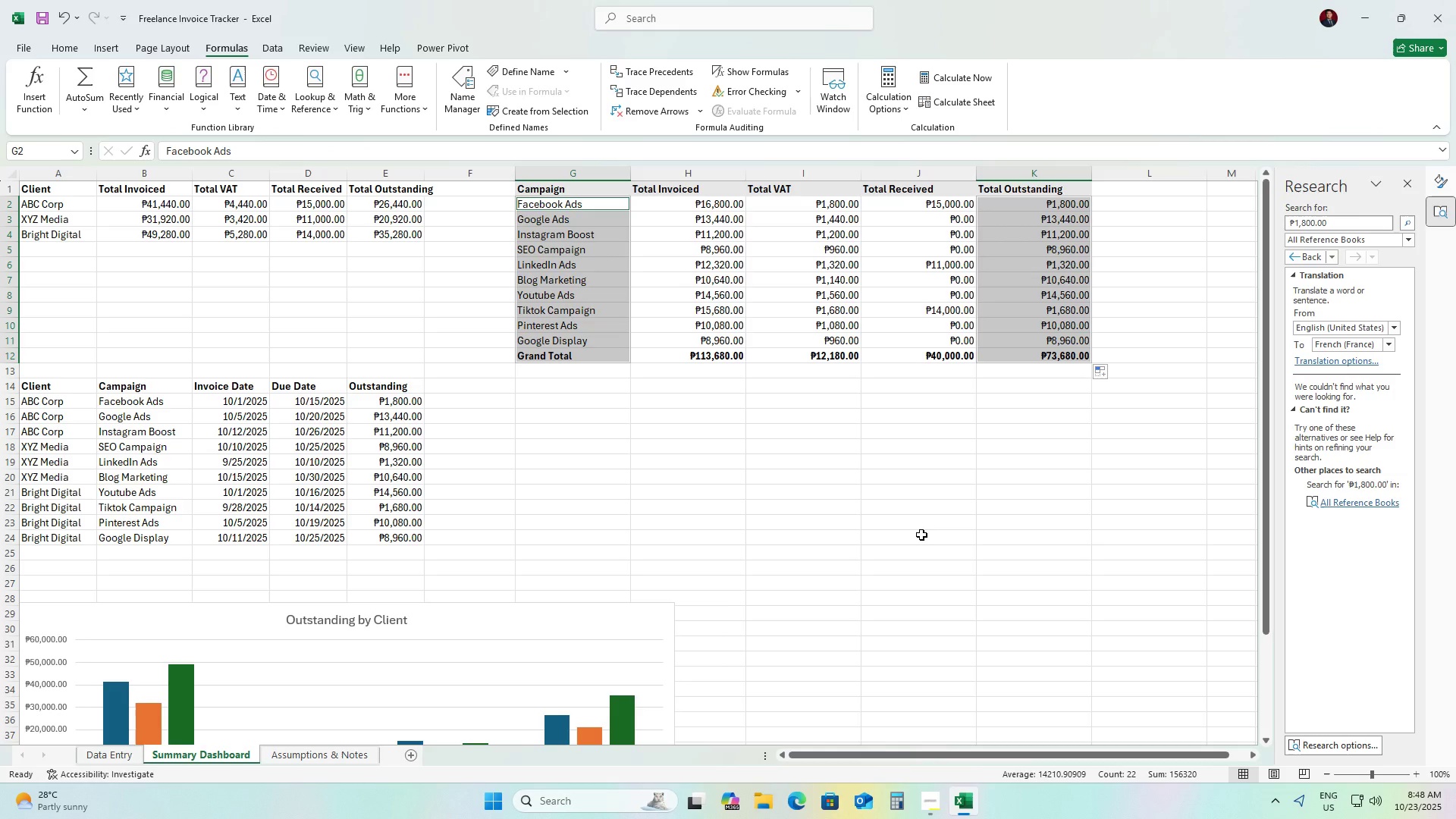 
left_click([118, 46])
 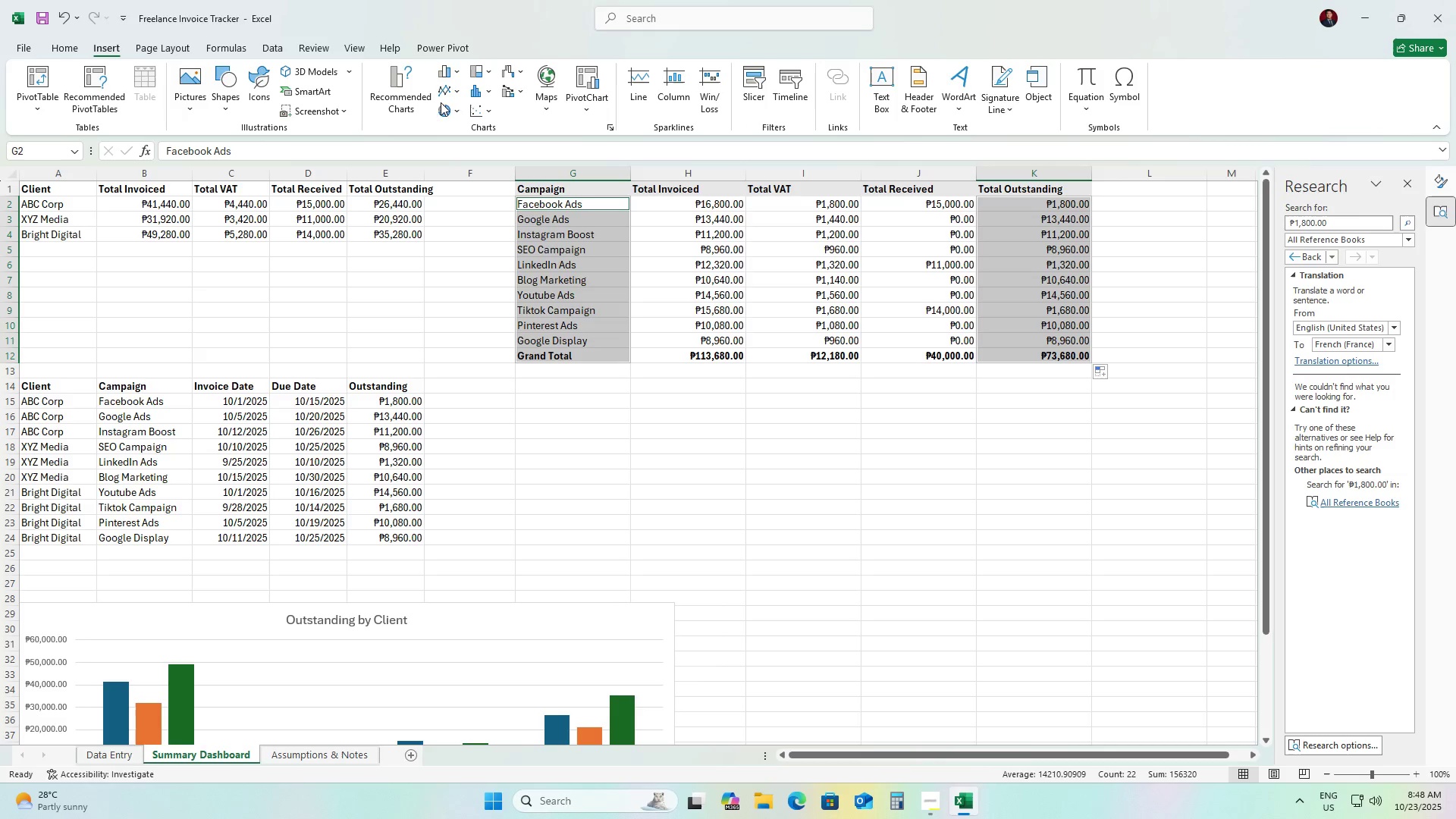 
left_click([452, 113])
 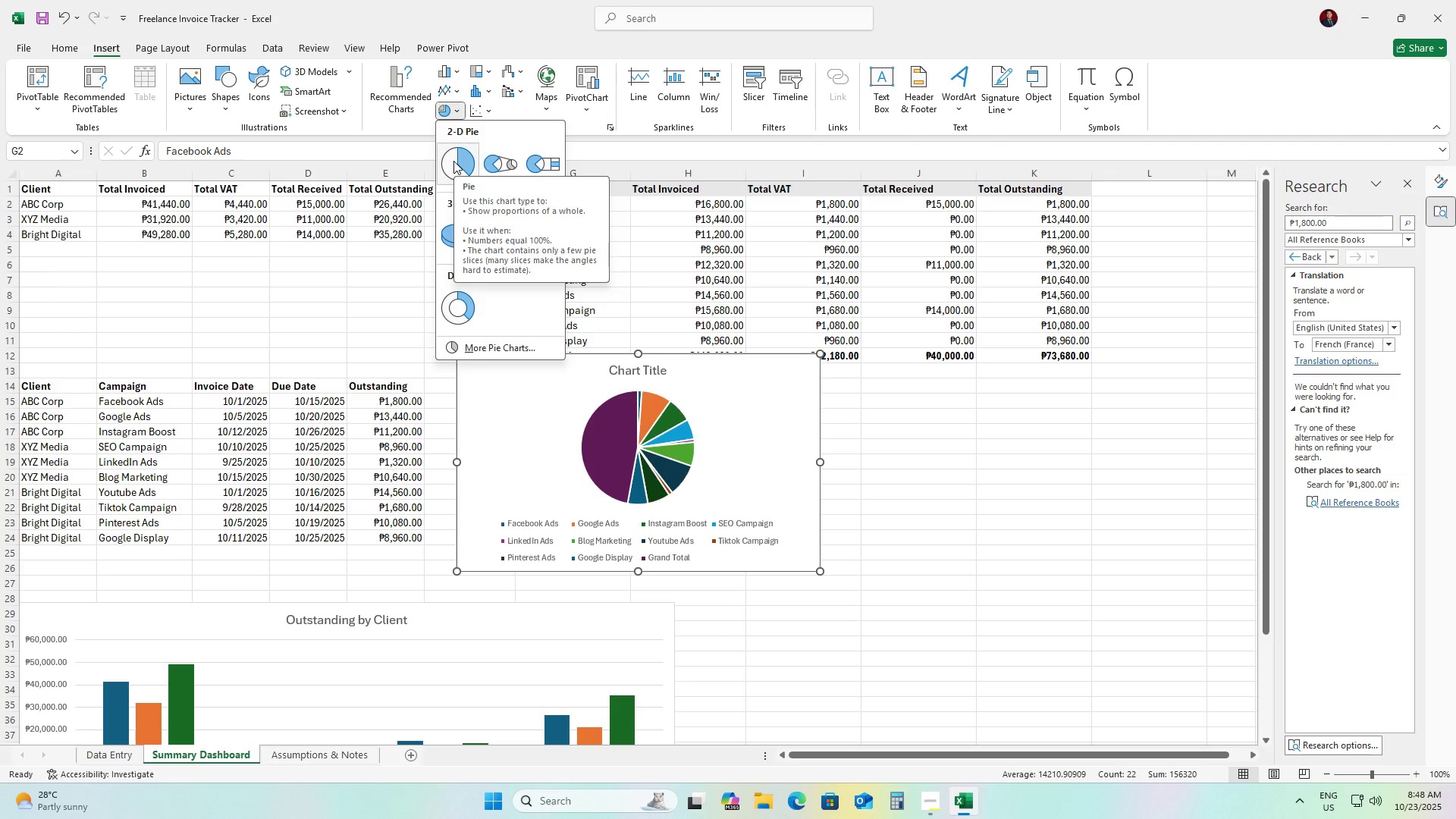 
left_click([453, 161])
 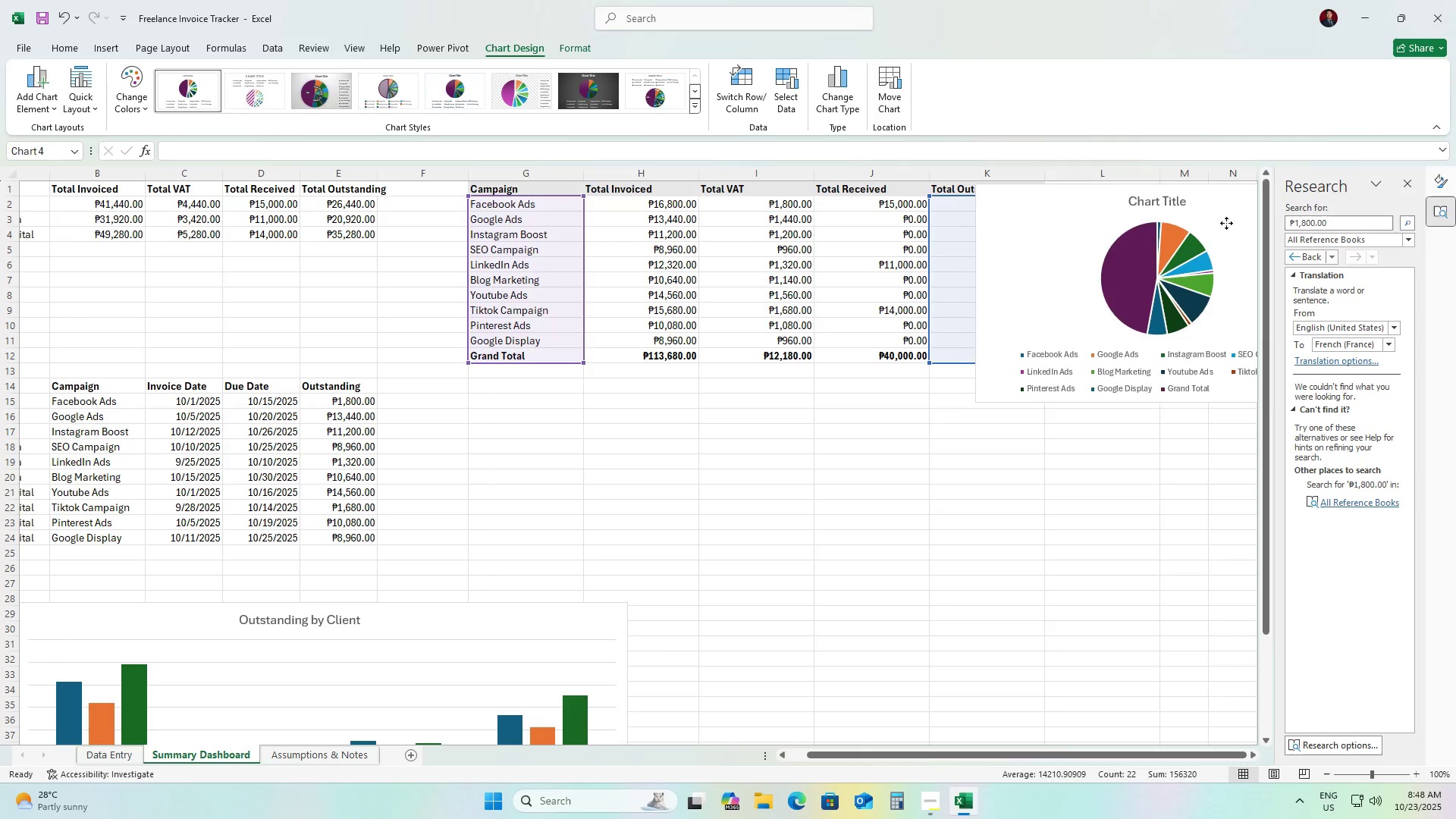 
wait(10.58)
 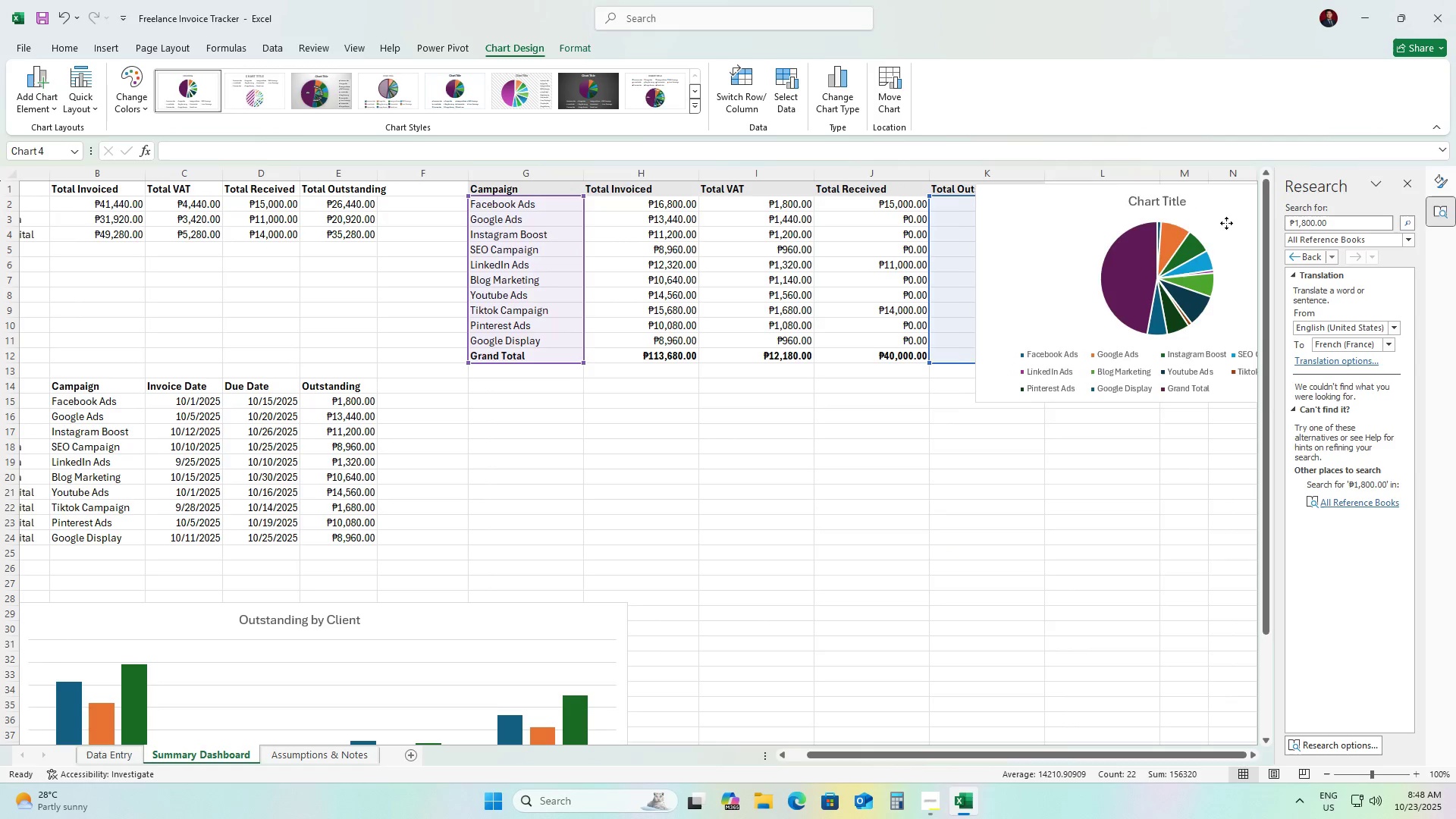 
left_click([962, 241])
 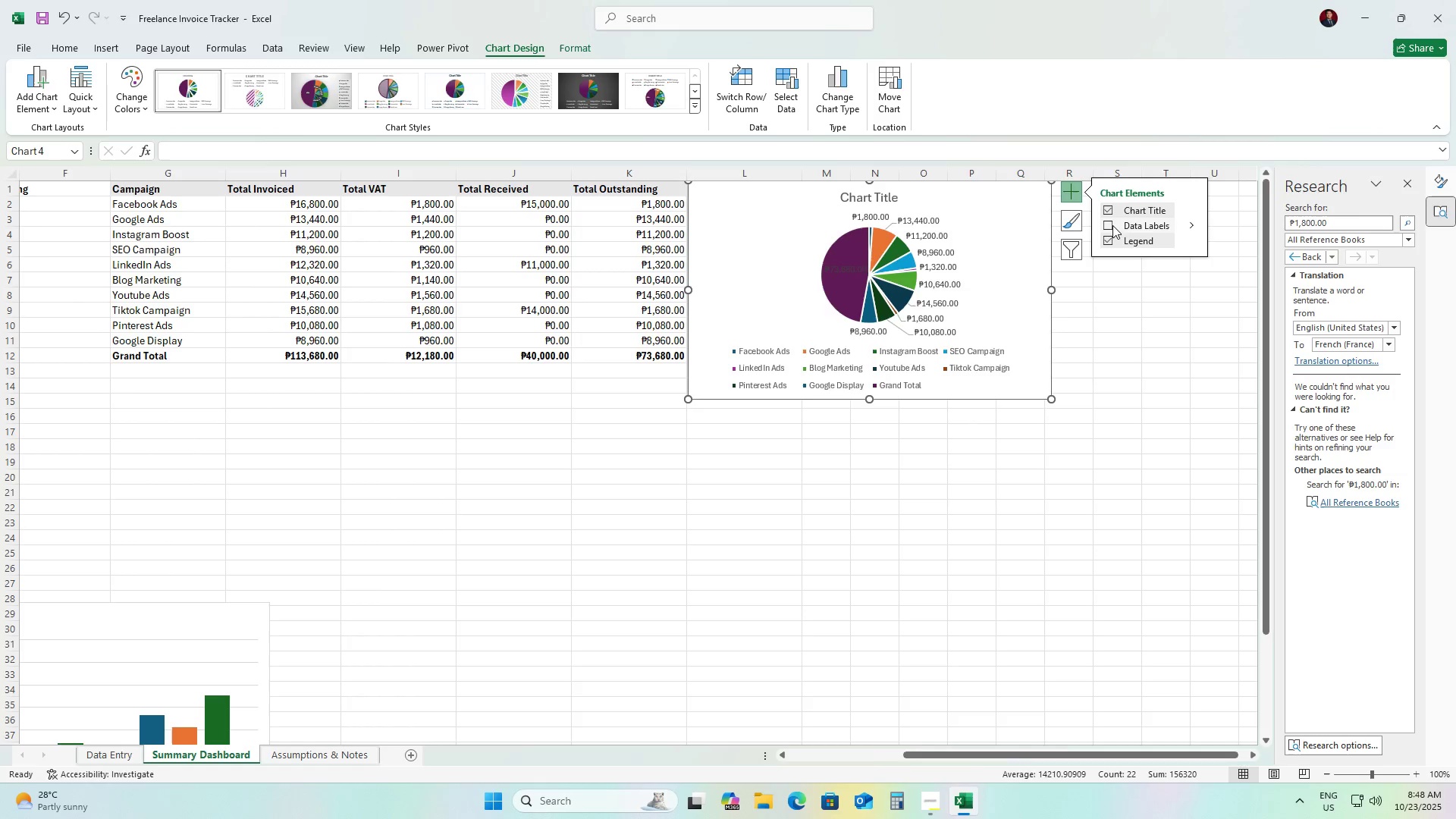 
left_click([1110, 224])
 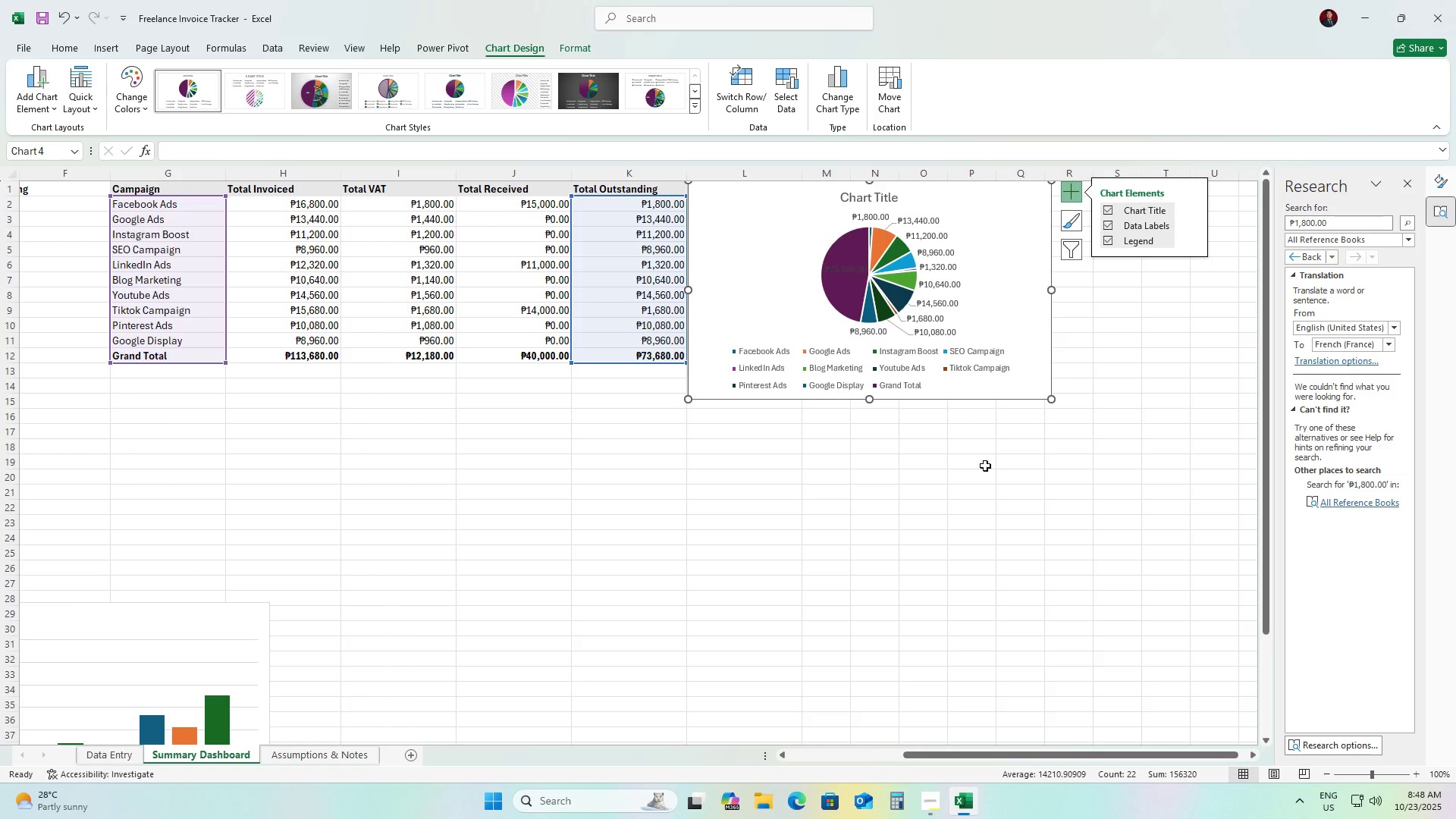 
left_click([948, 546])
 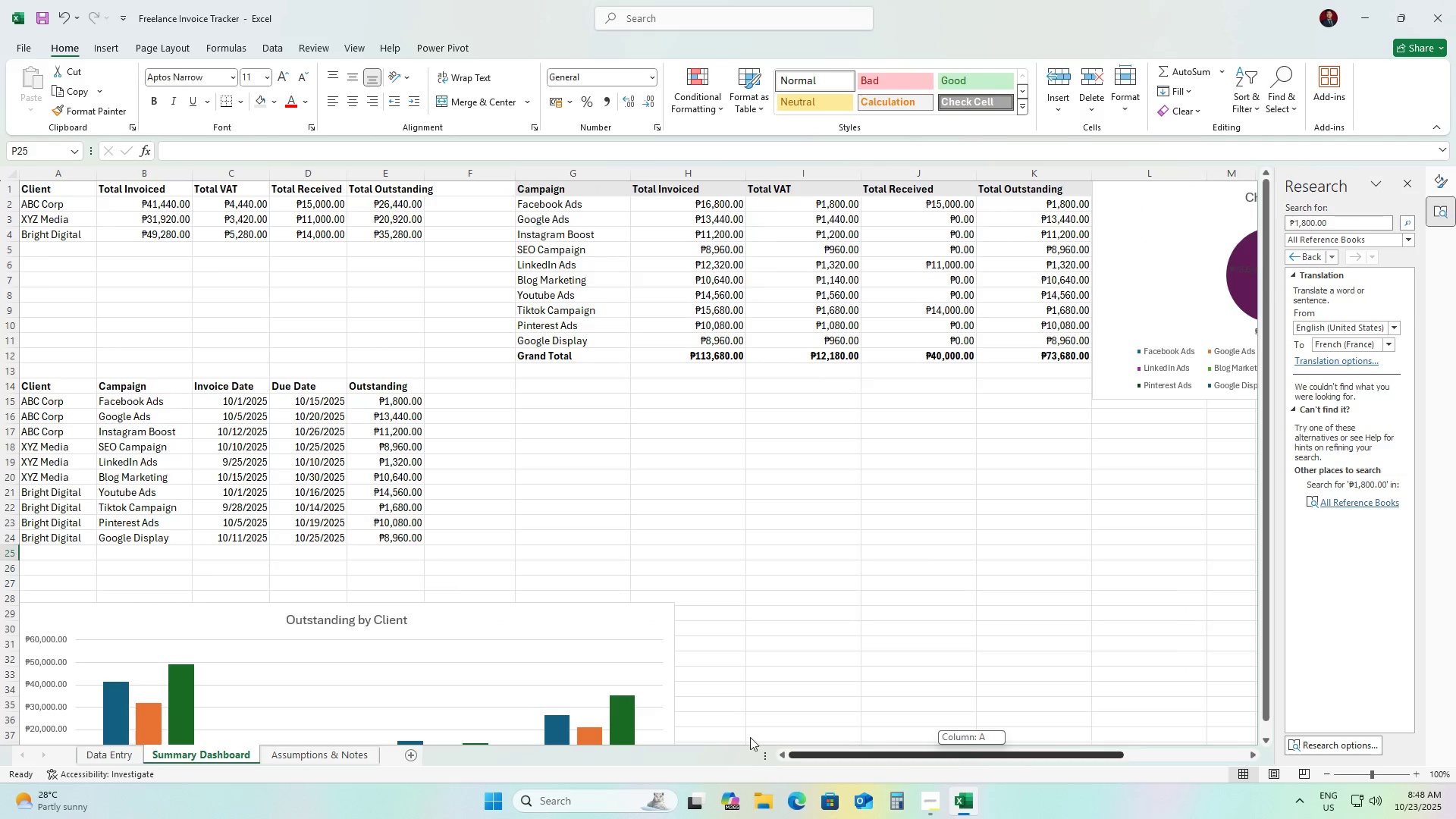 
scroll: coordinate [530, 551], scroll_direction: down, amount: 2.0
 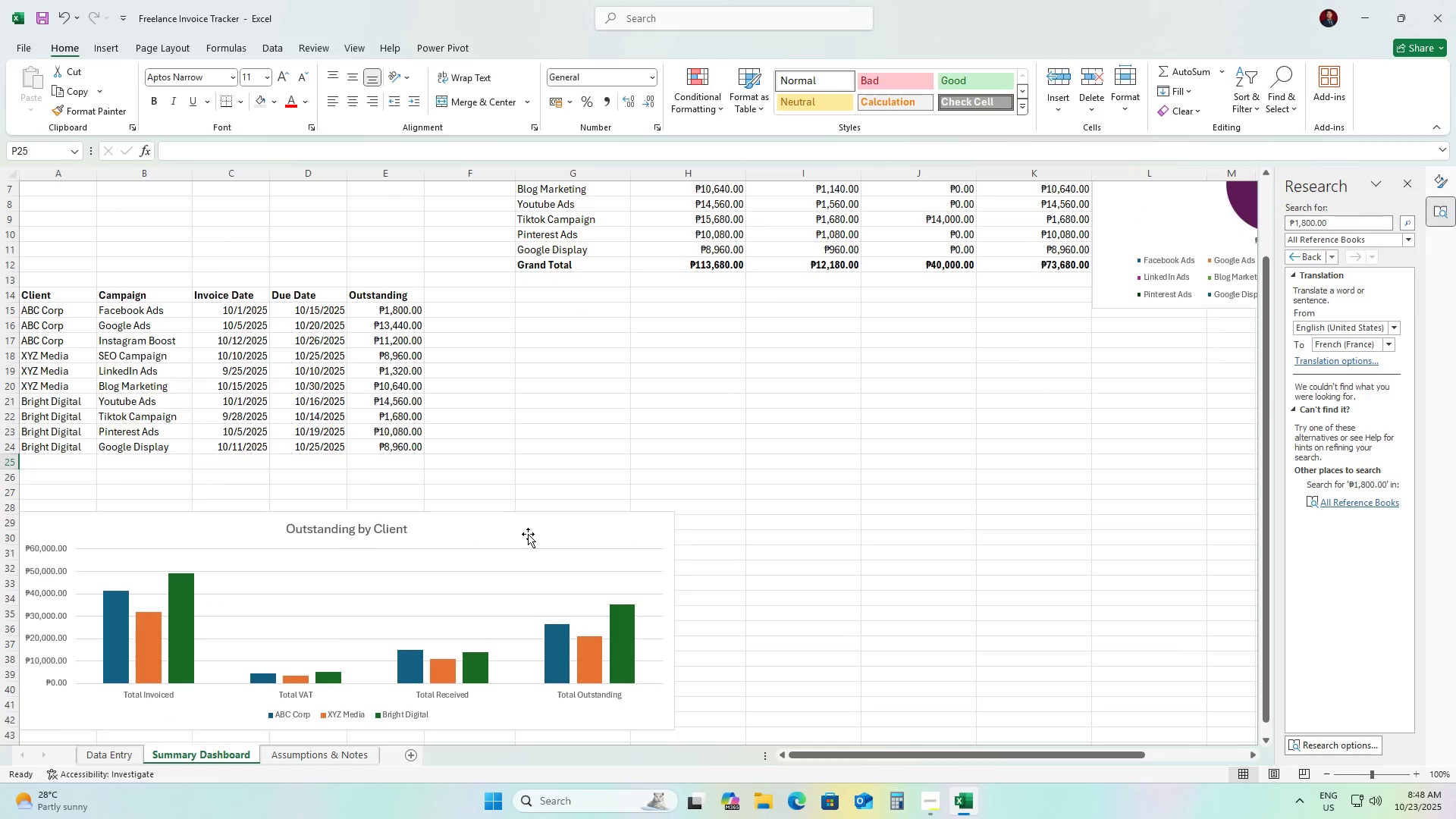 
left_click([528, 534])
 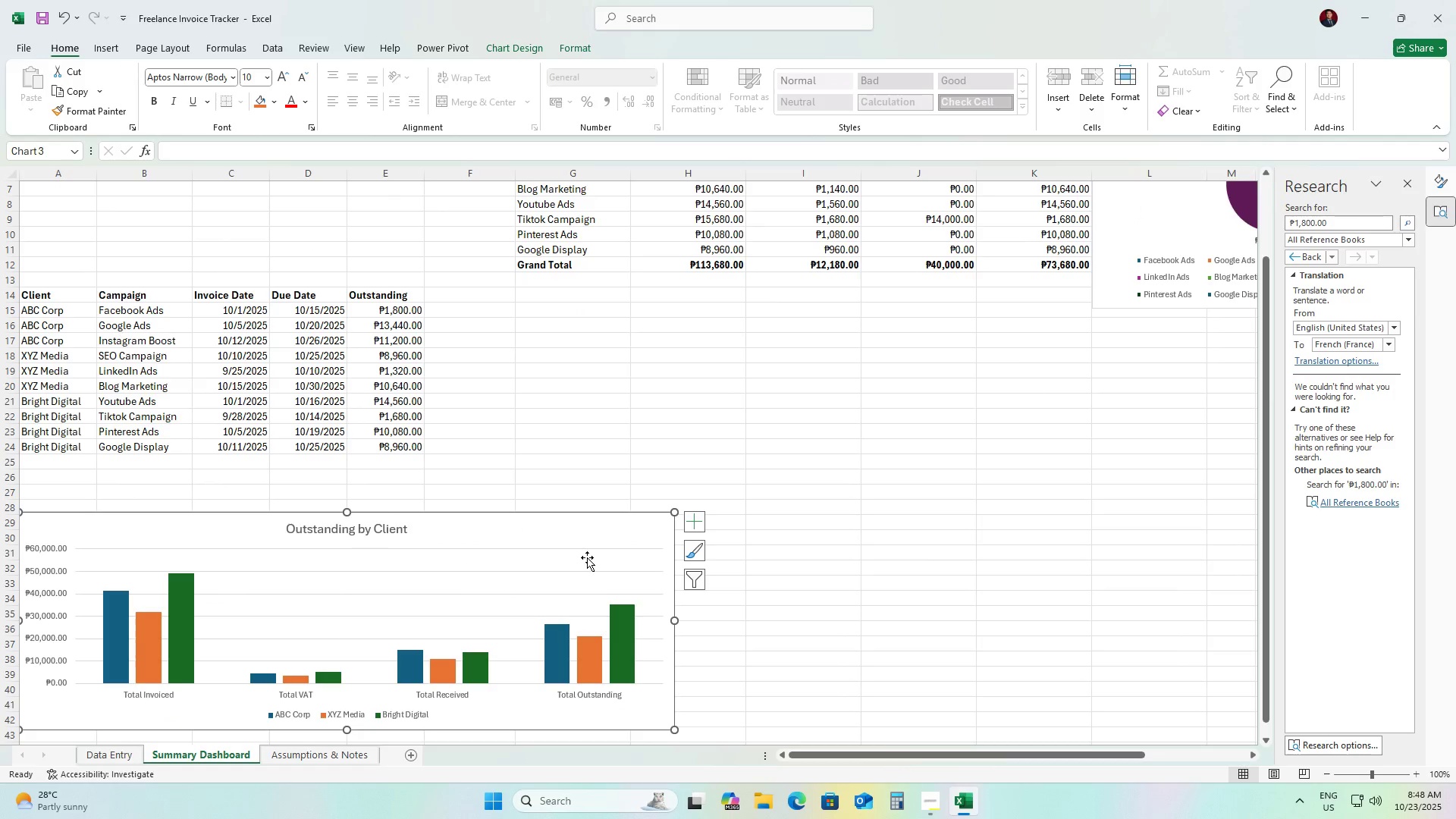 
scroll: coordinate [587, 557], scroll_direction: down, amount: 2.0
 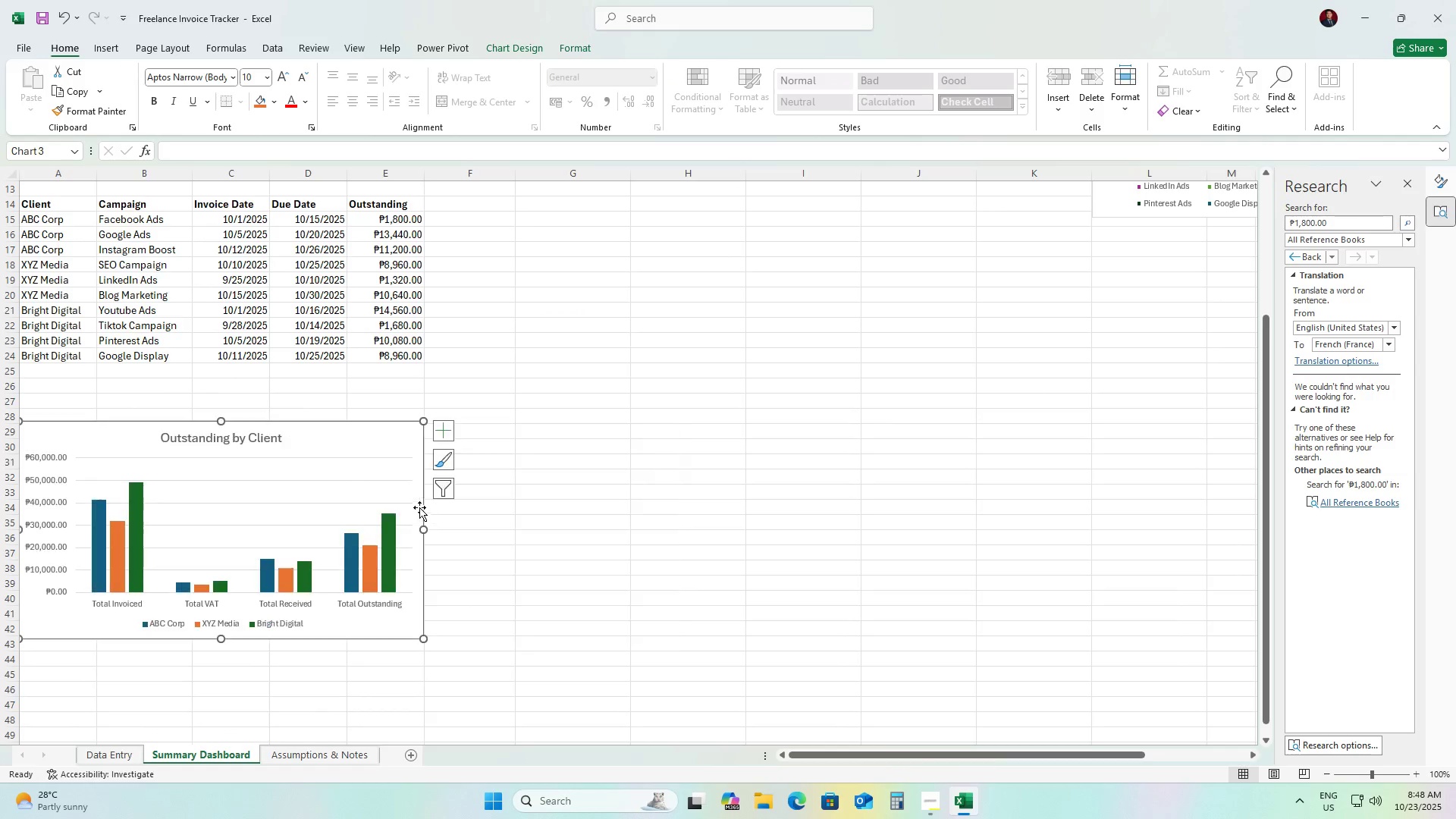 
wait(8.44)
 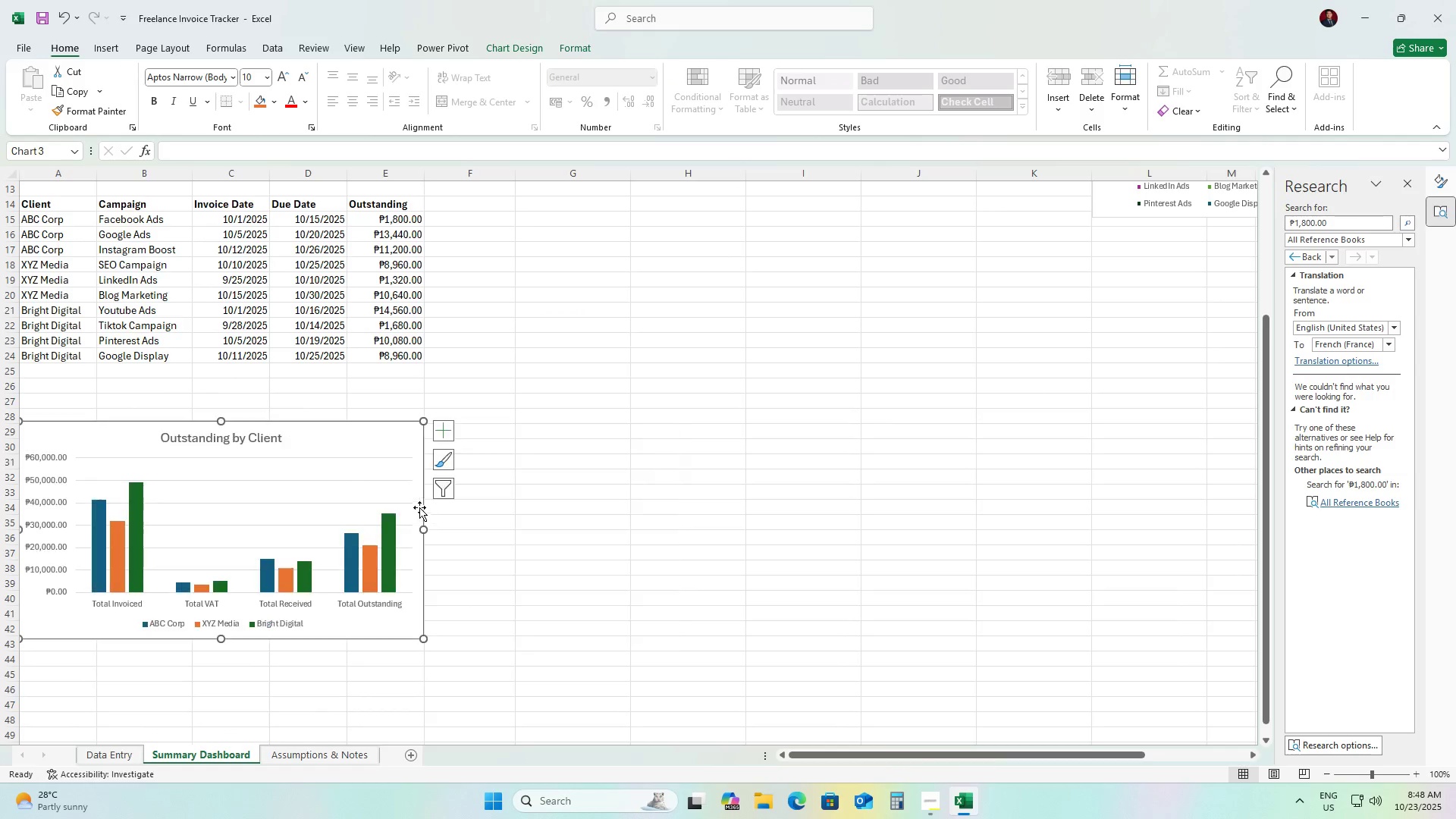 
scroll: coordinate [714, 510], scroll_direction: up, amount: 4.0
 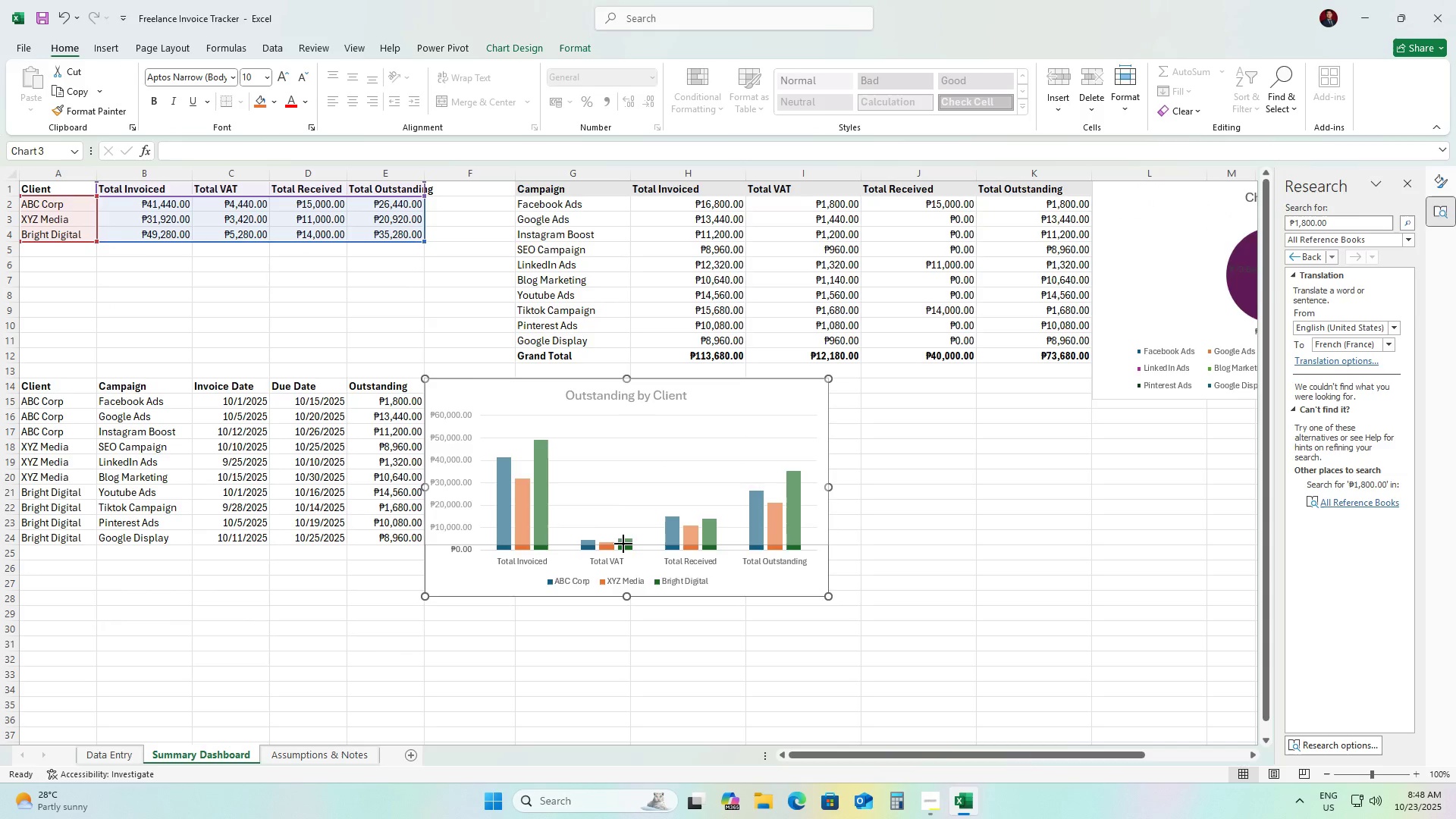 
left_click([803, 627])
 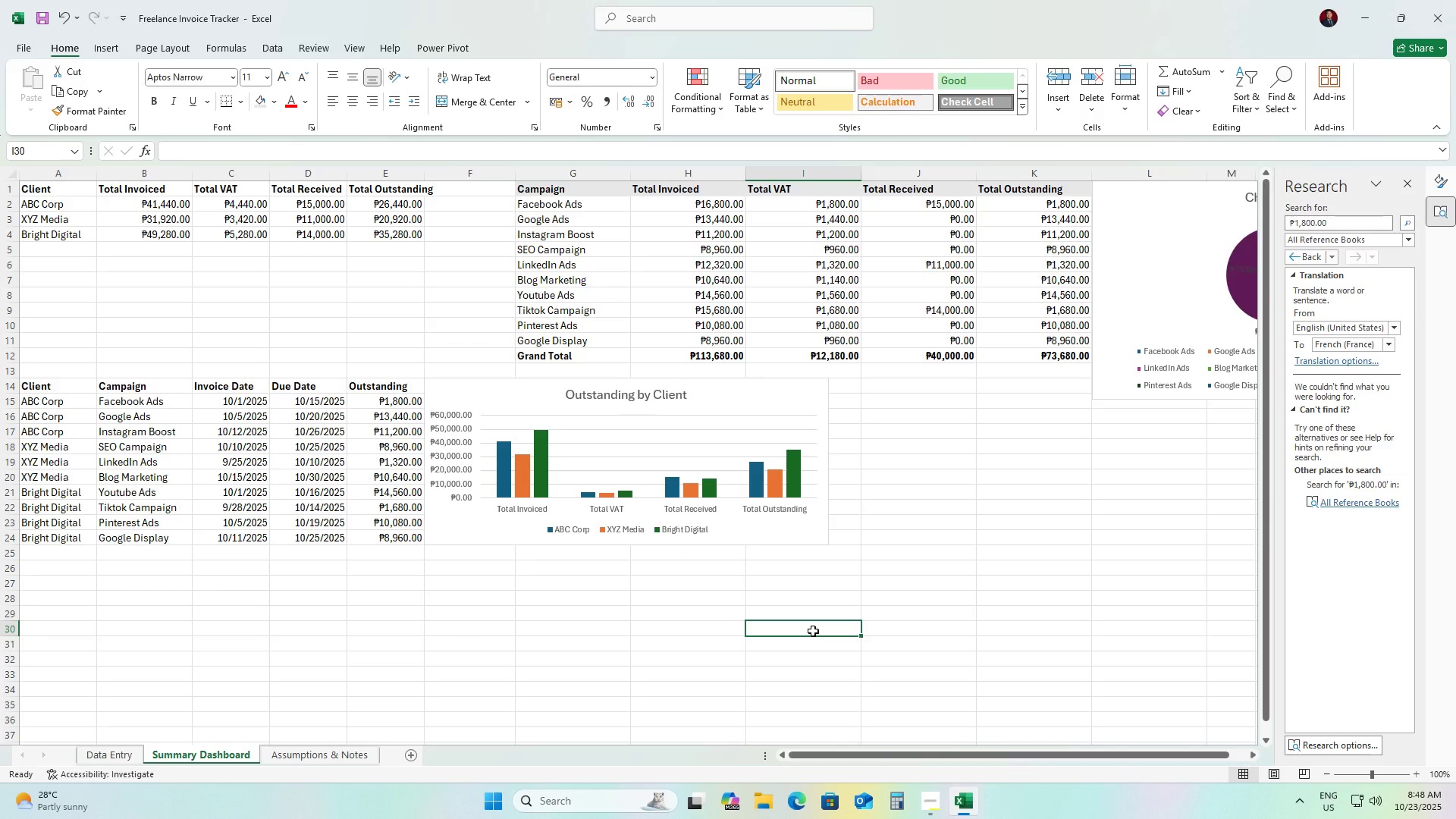 
scroll: coordinate [813, 631], scroll_direction: up, amount: 2.0
 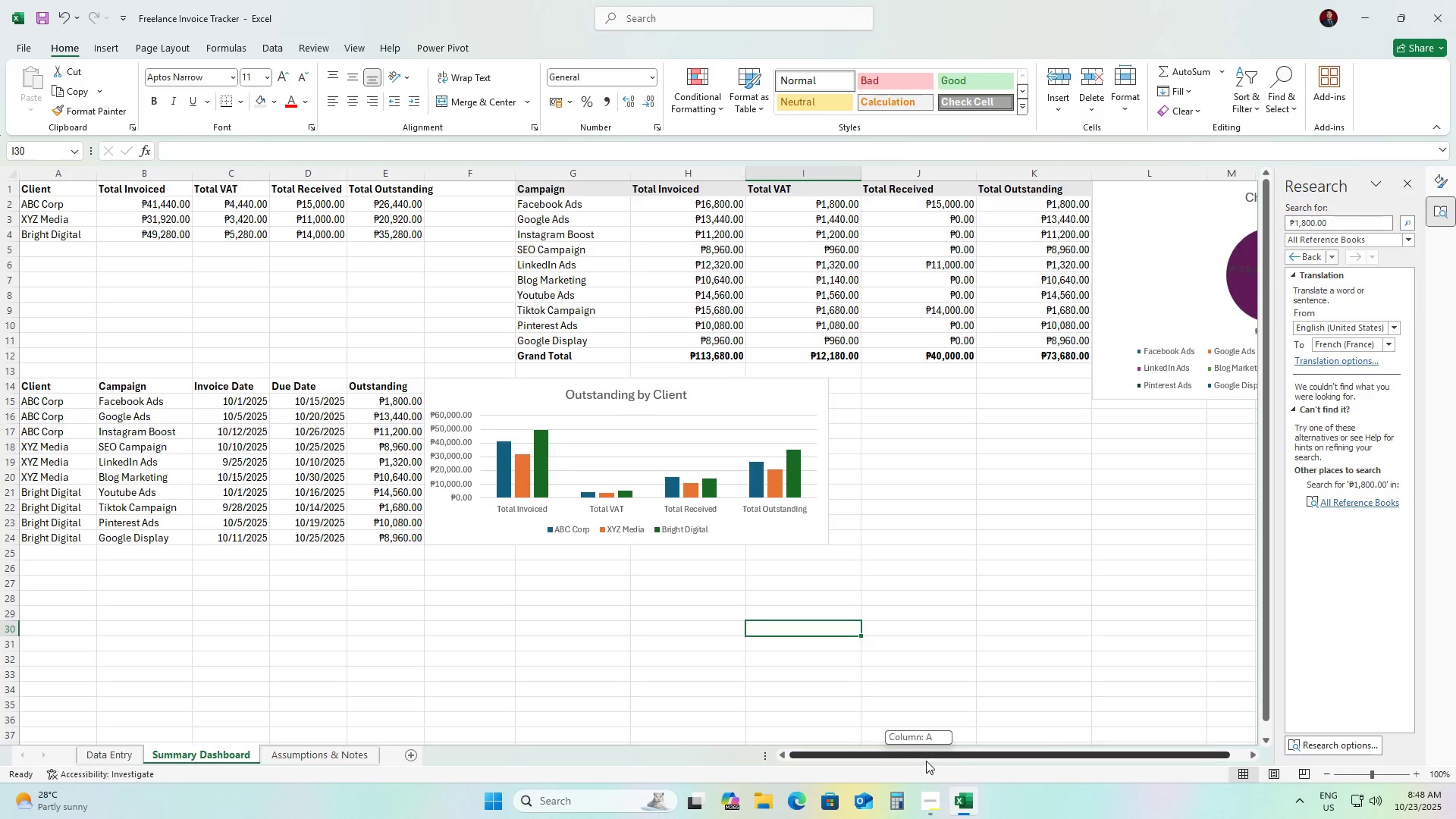 
left_click([1086, 322])
 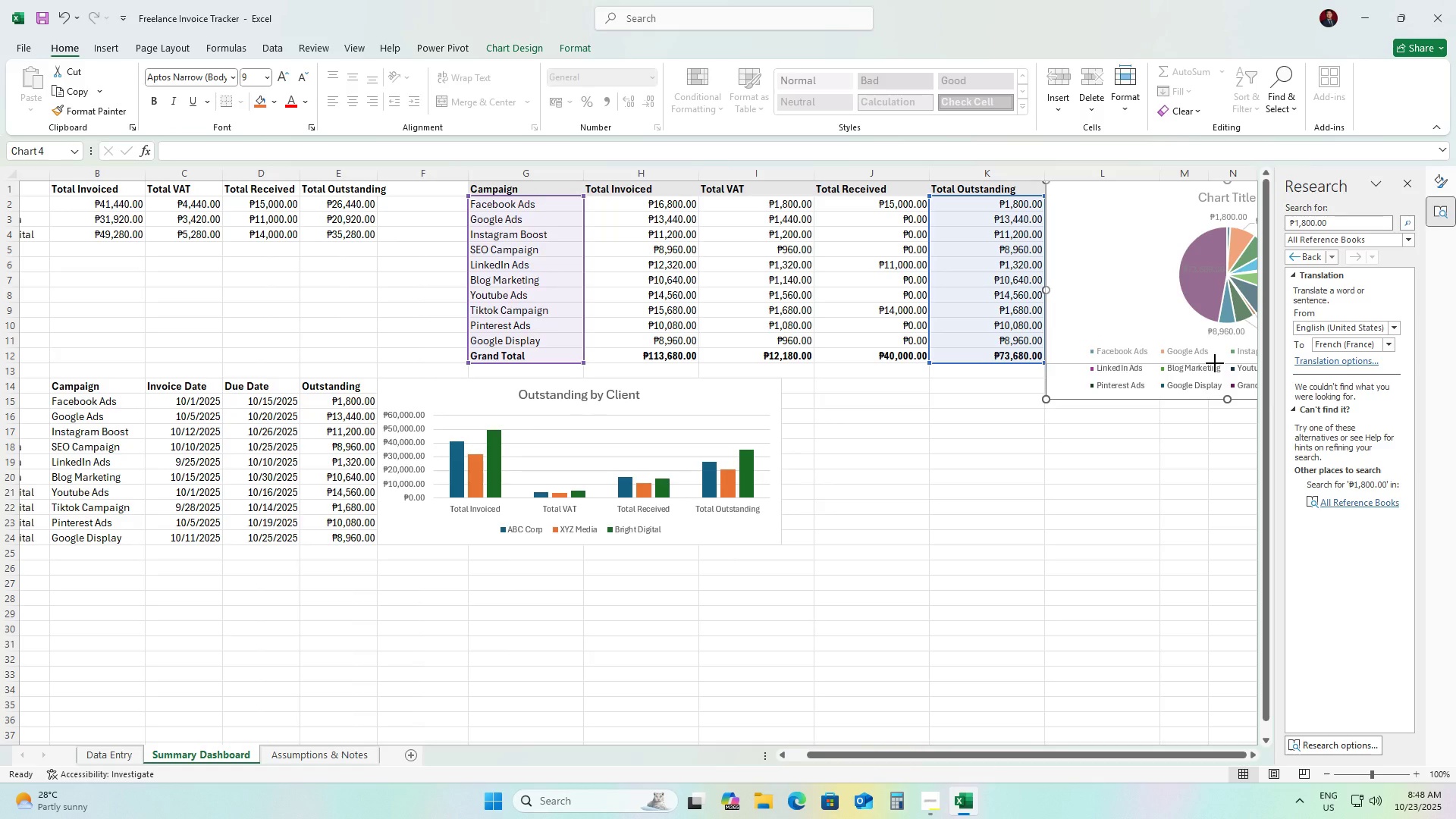 
left_click([1069, 529])
 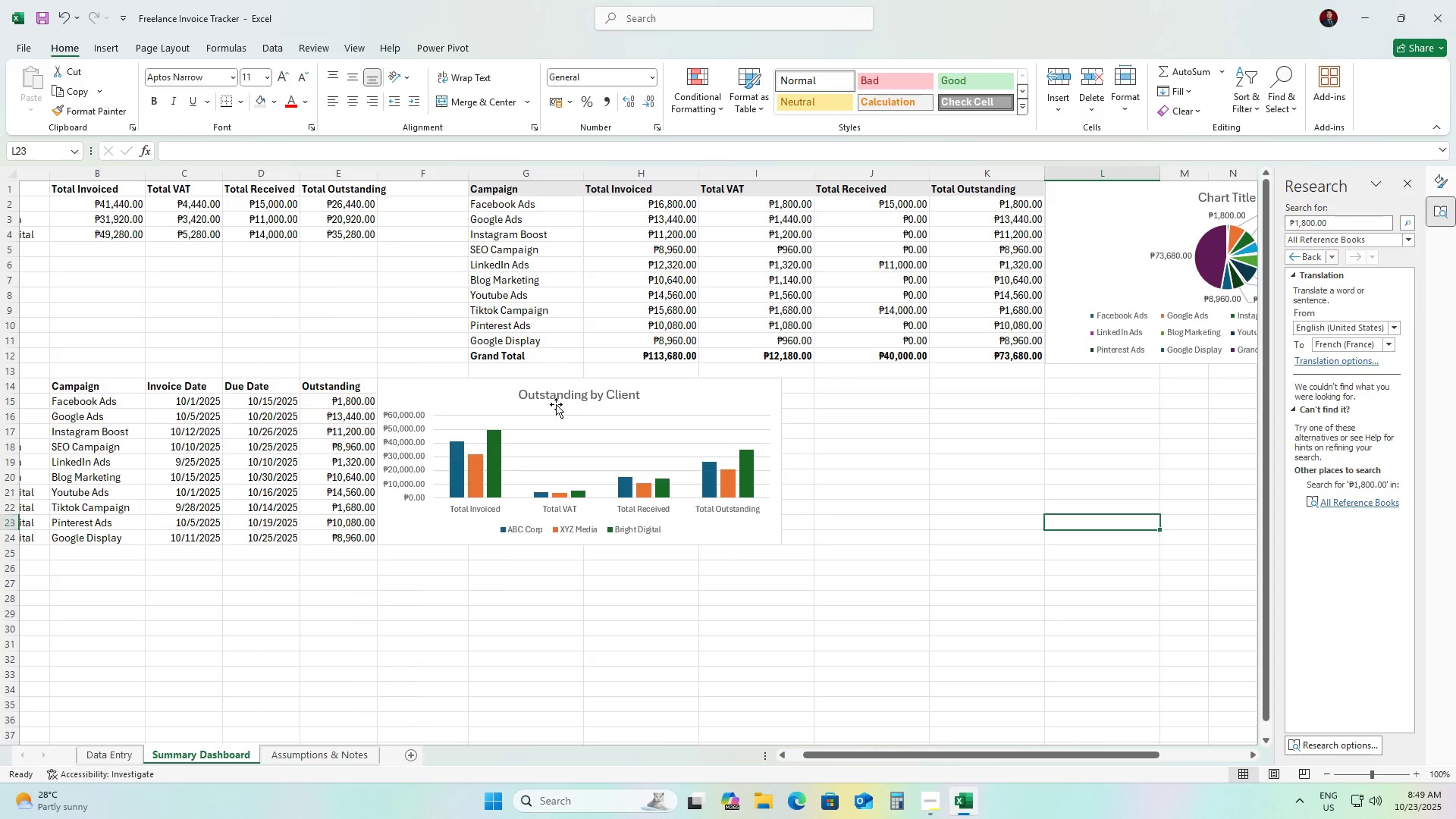 
left_click([544, 400])
 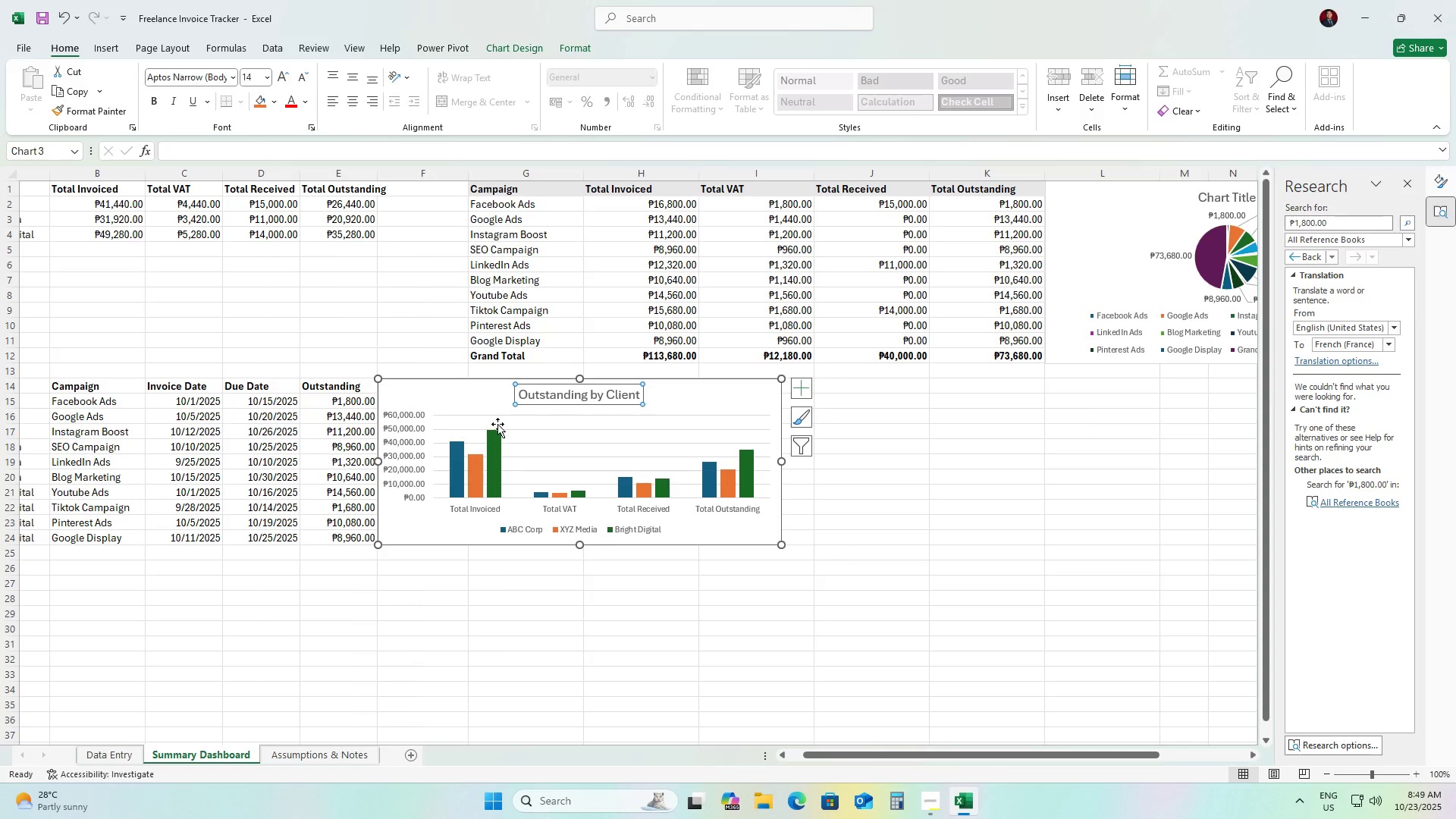 
left_click([497, 424])
 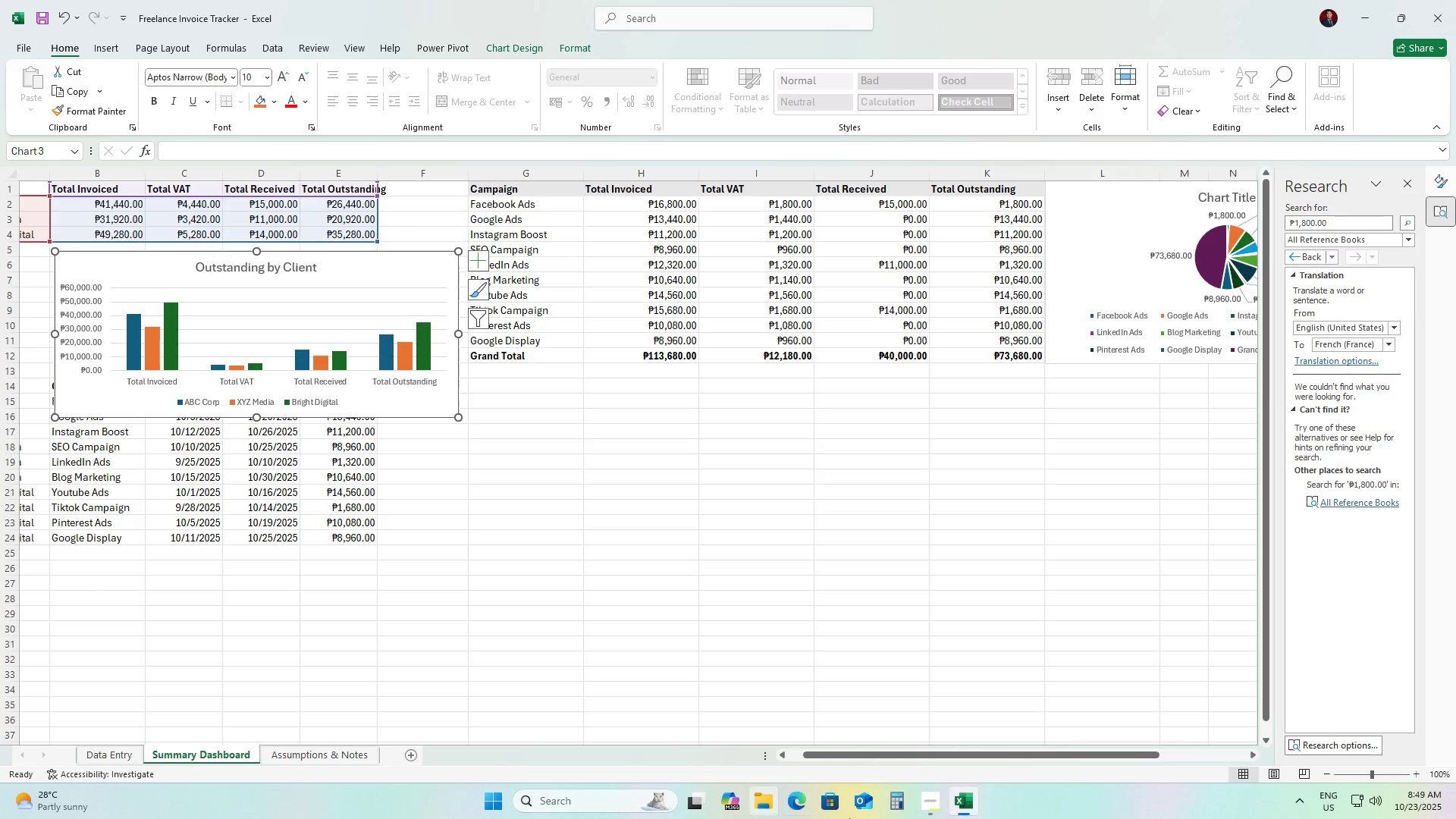 
wait(6.89)
 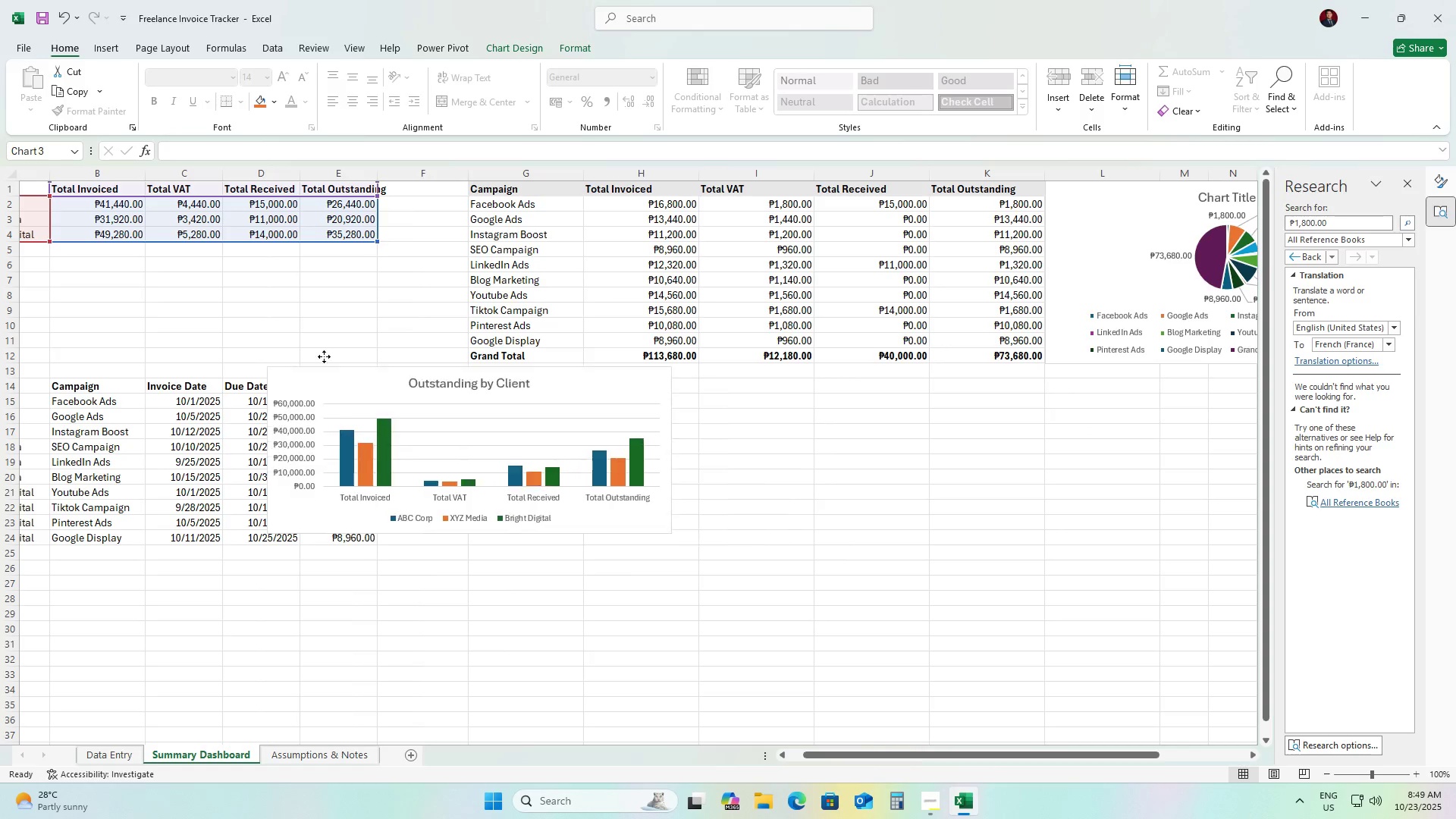 
scroll: coordinate [551, 601], scroll_direction: up, amount: 9.0
 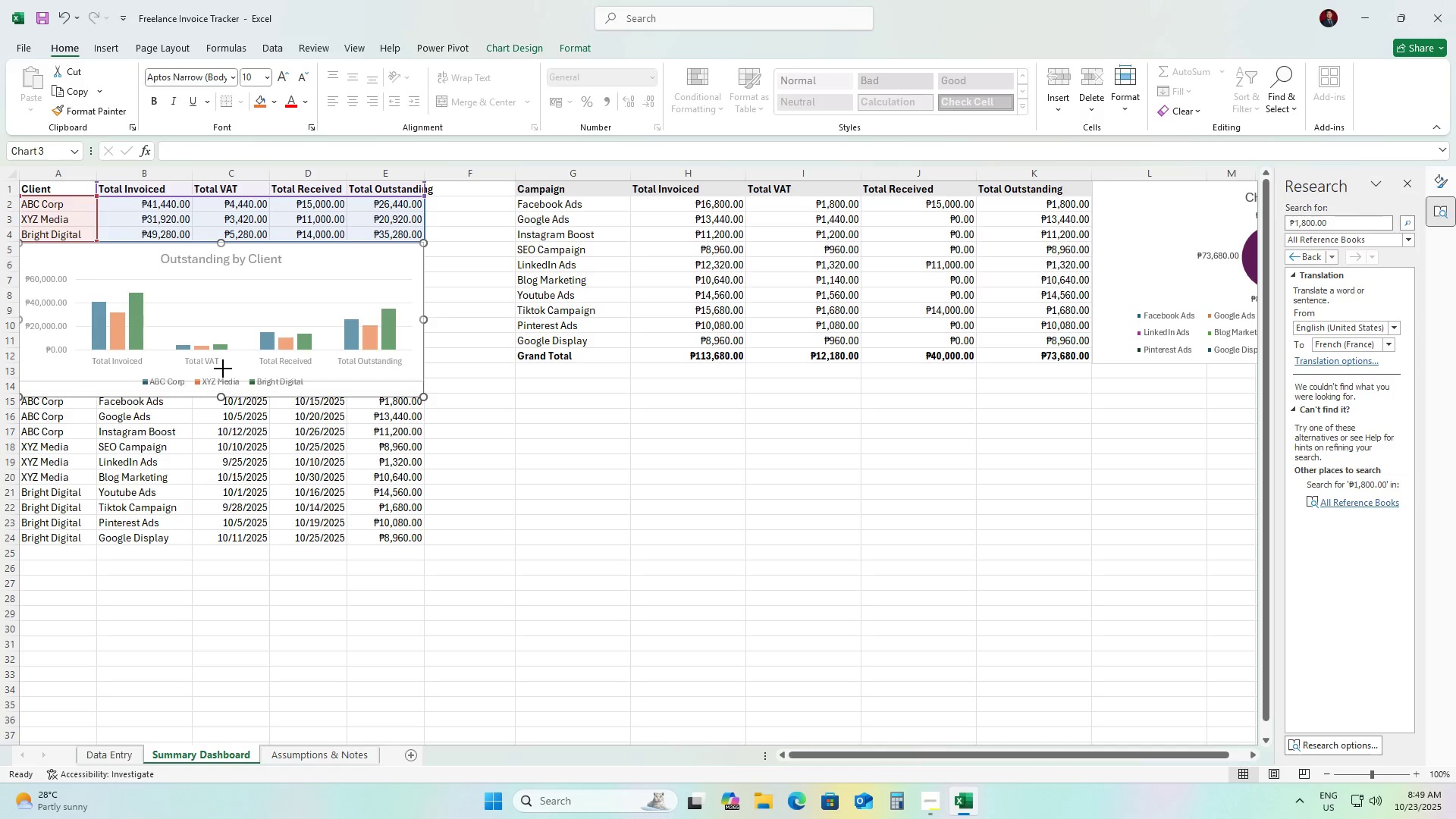 
wait(12.01)
 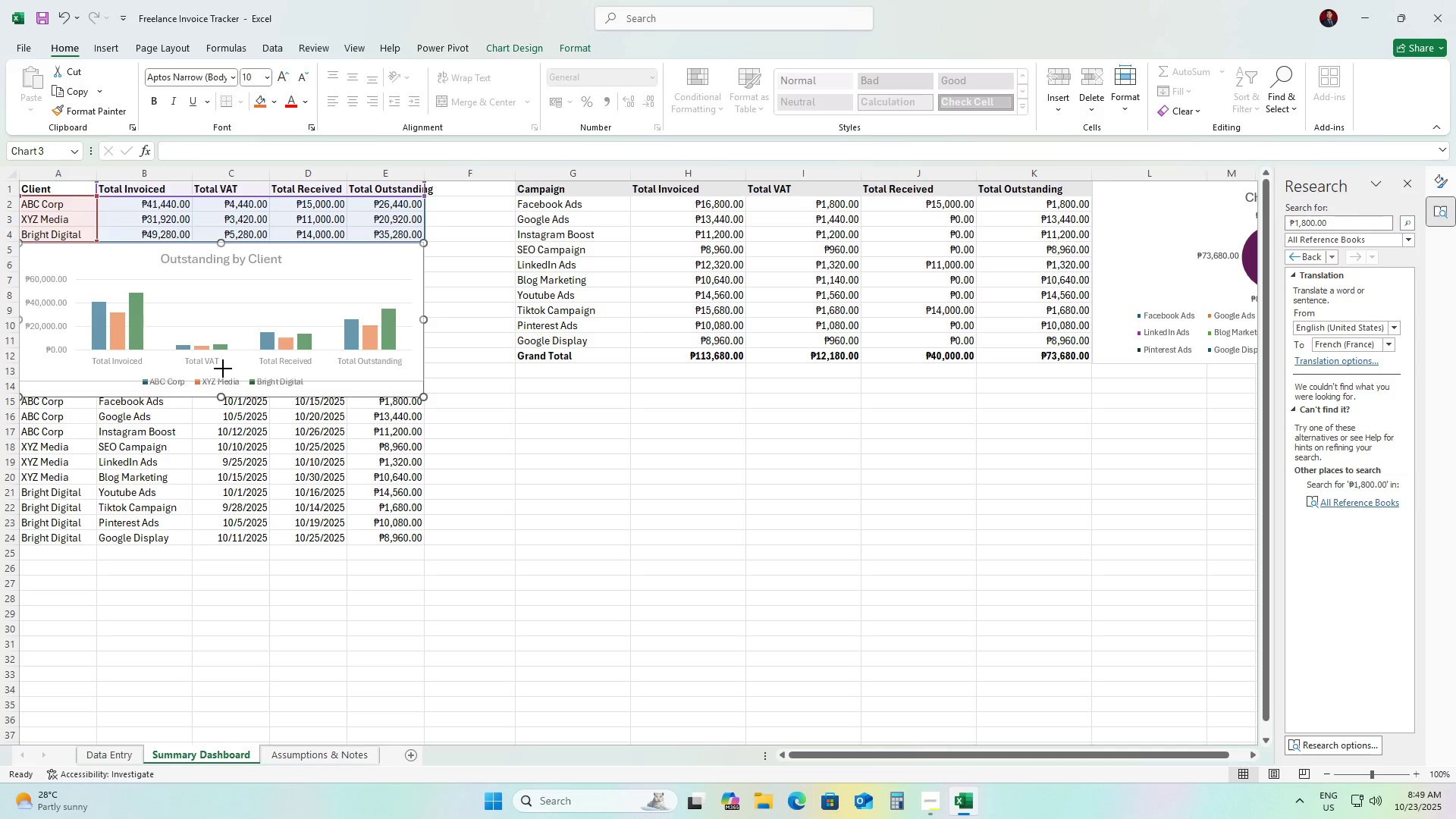 
left_click([425, 309])
 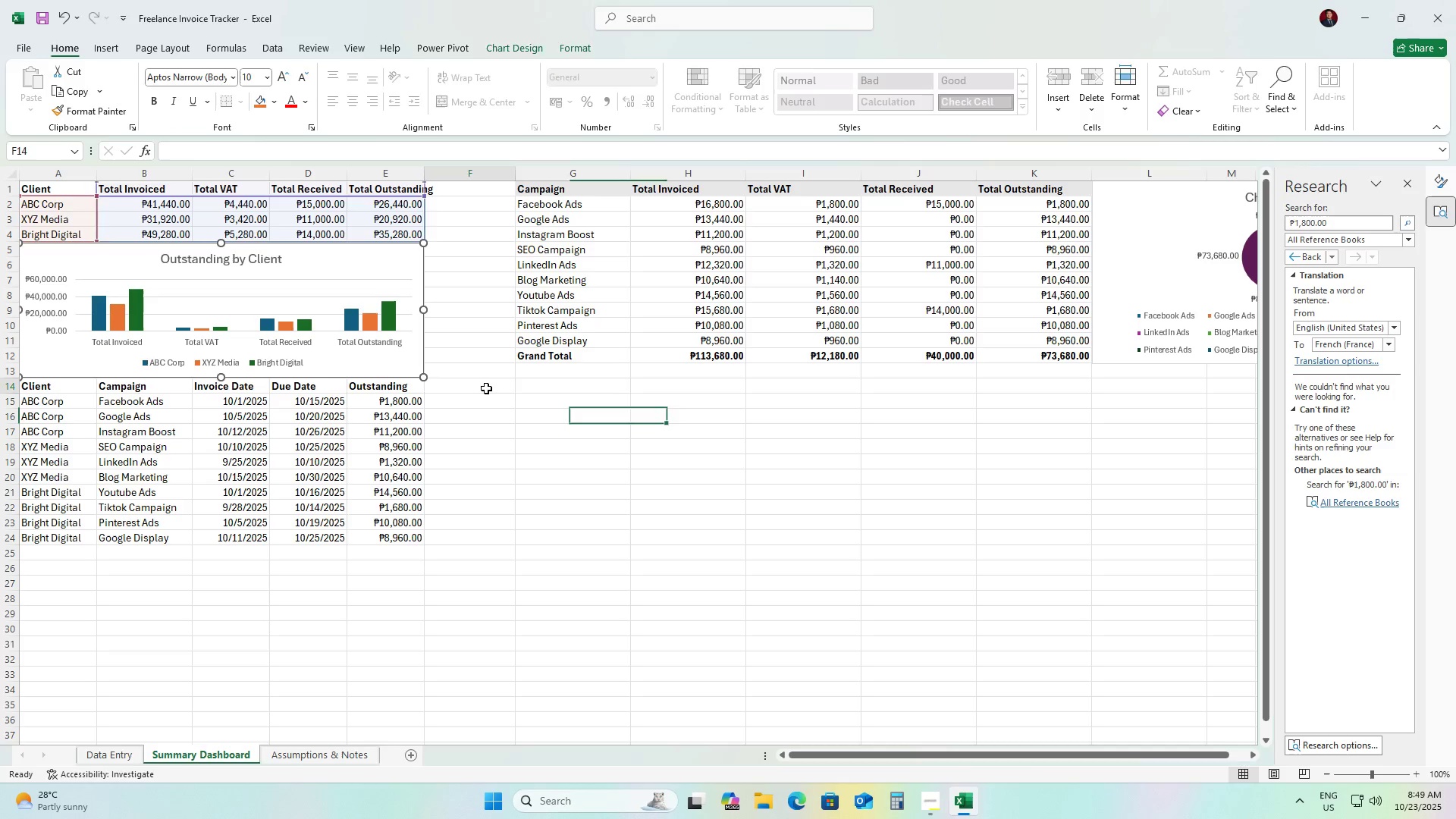 
left_click([486, 388])
 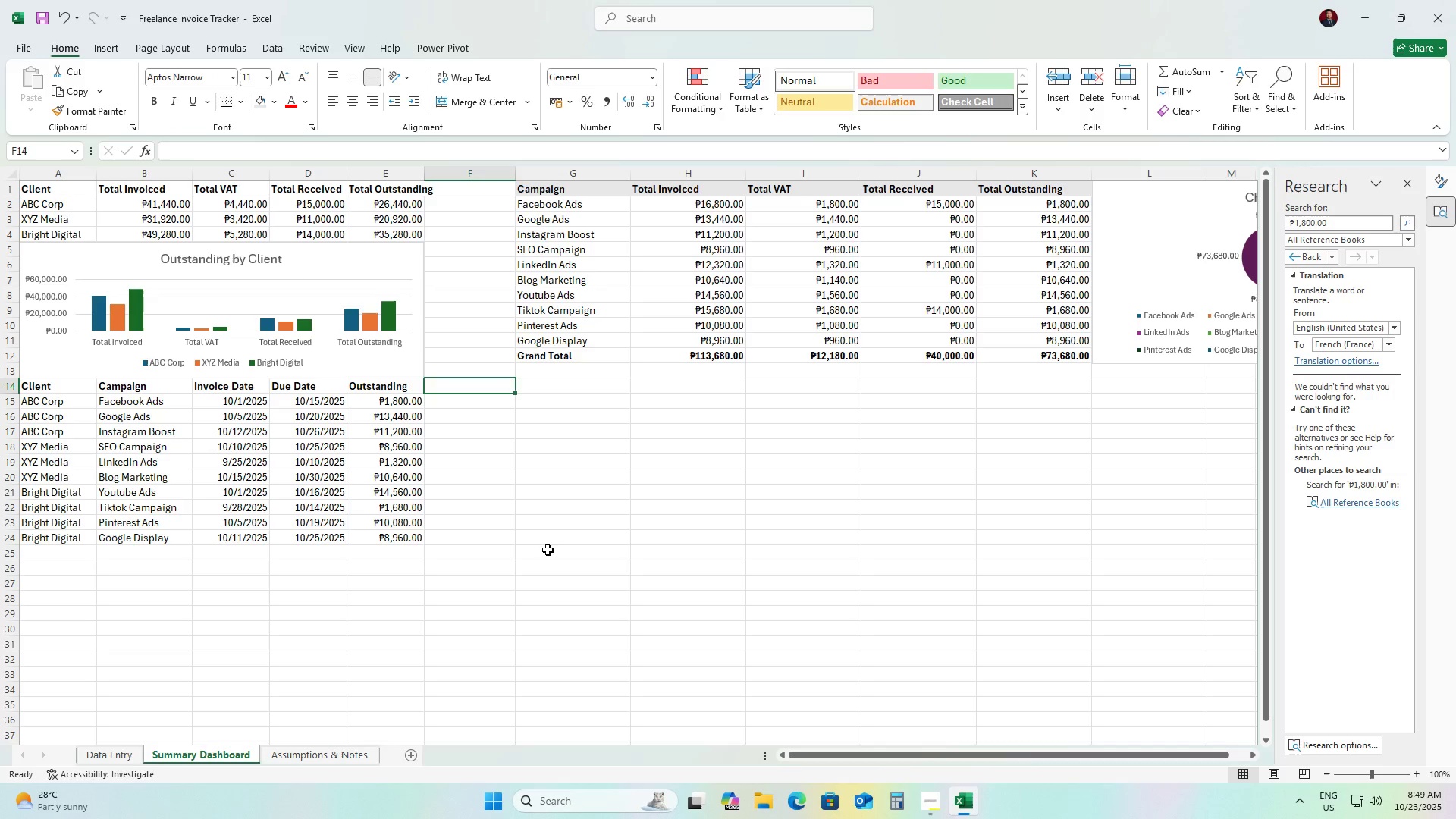 
scroll: coordinate [668, 556], scroll_direction: up, amount: 15.0
 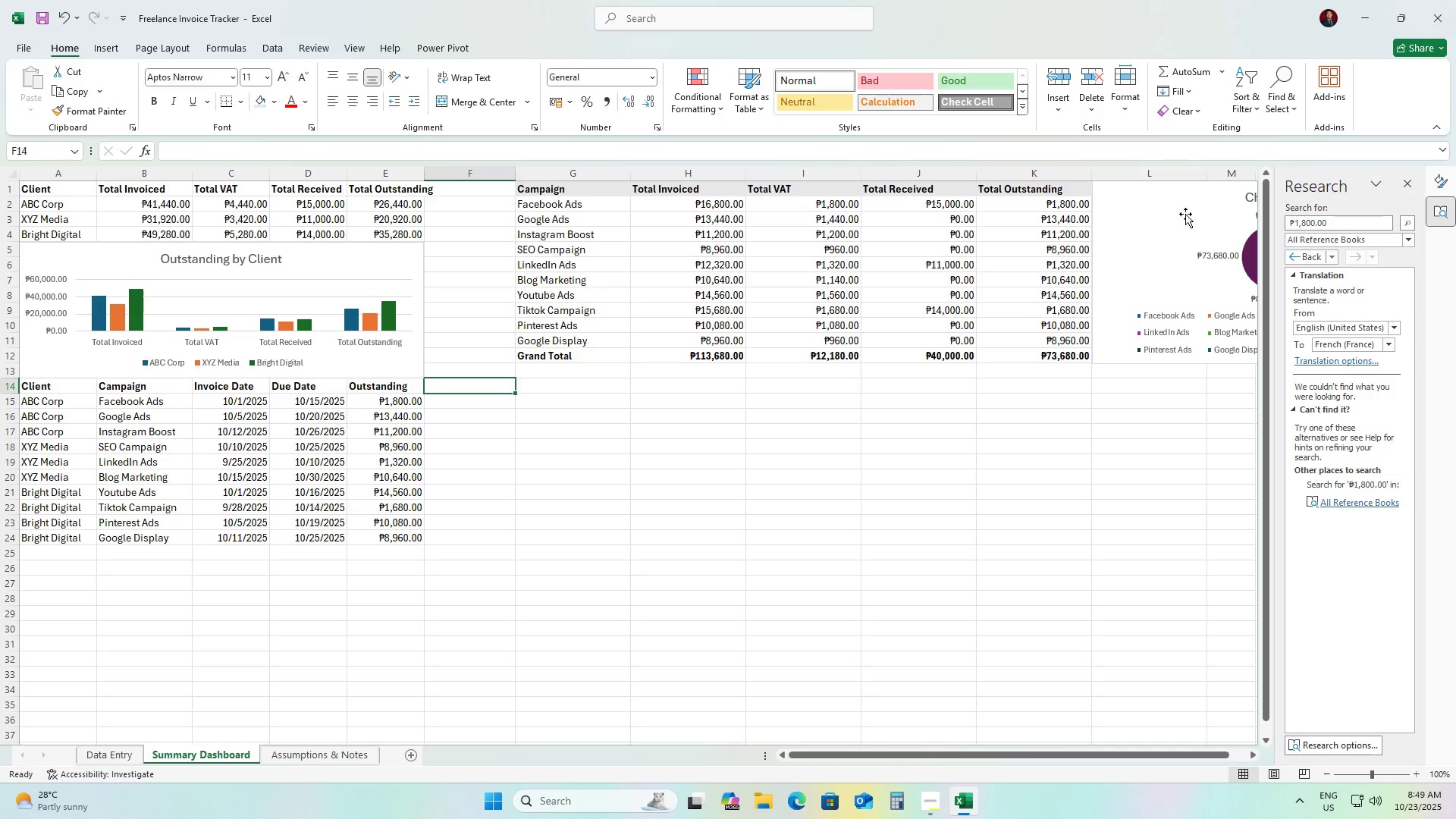 
left_click([1185, 215])
 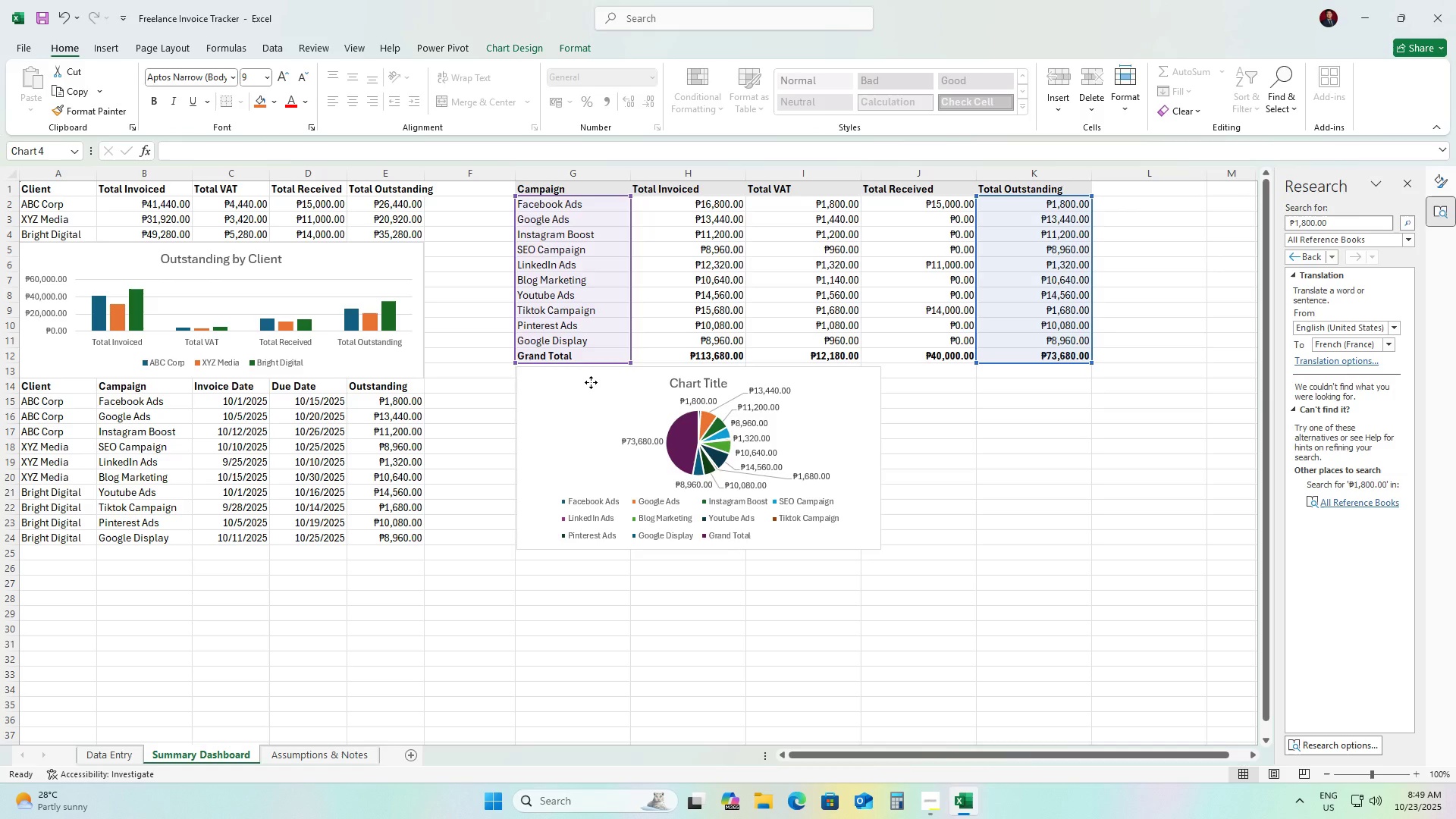 
wait(8.61)
 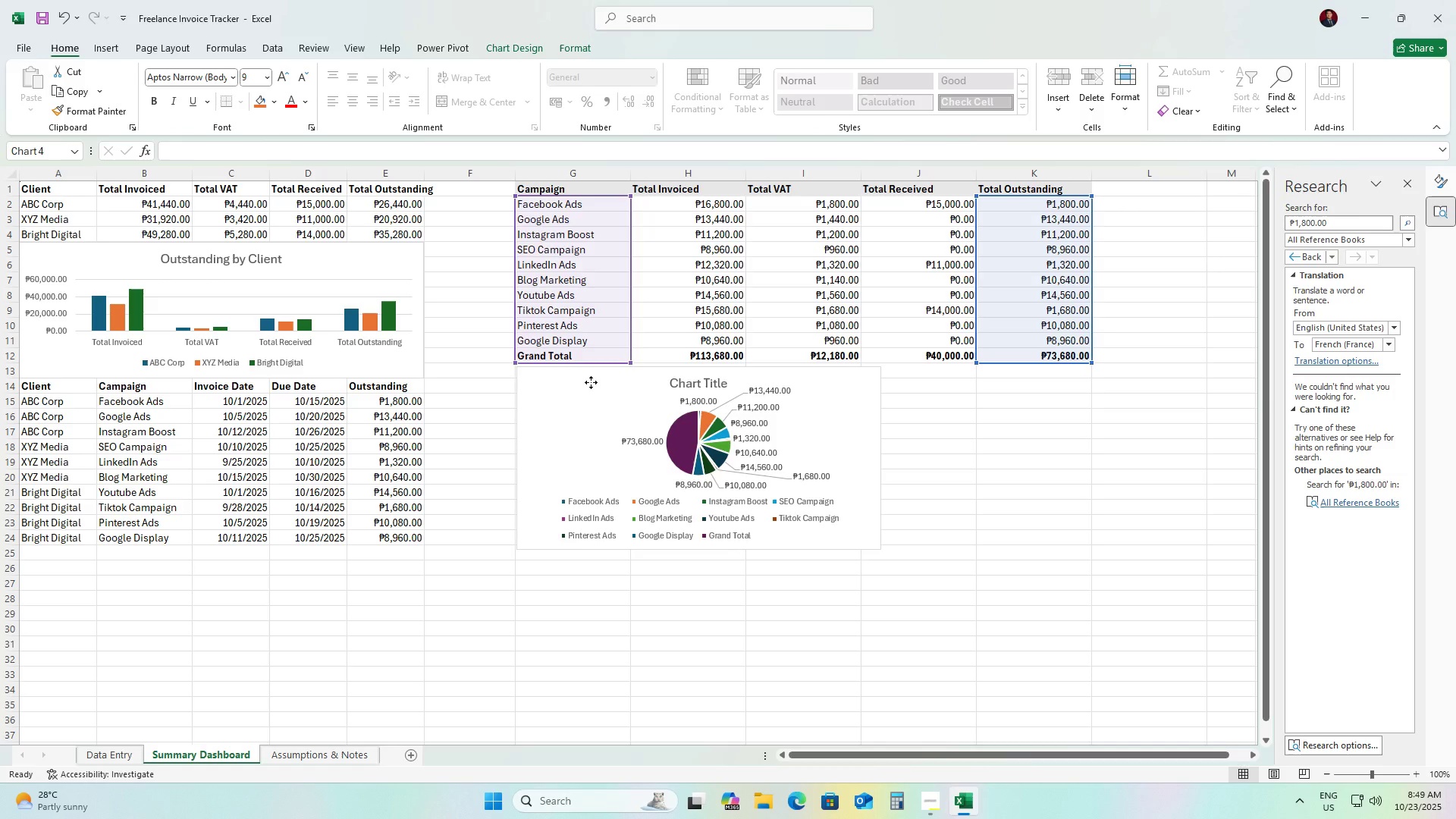 
left_click([836, 609])
 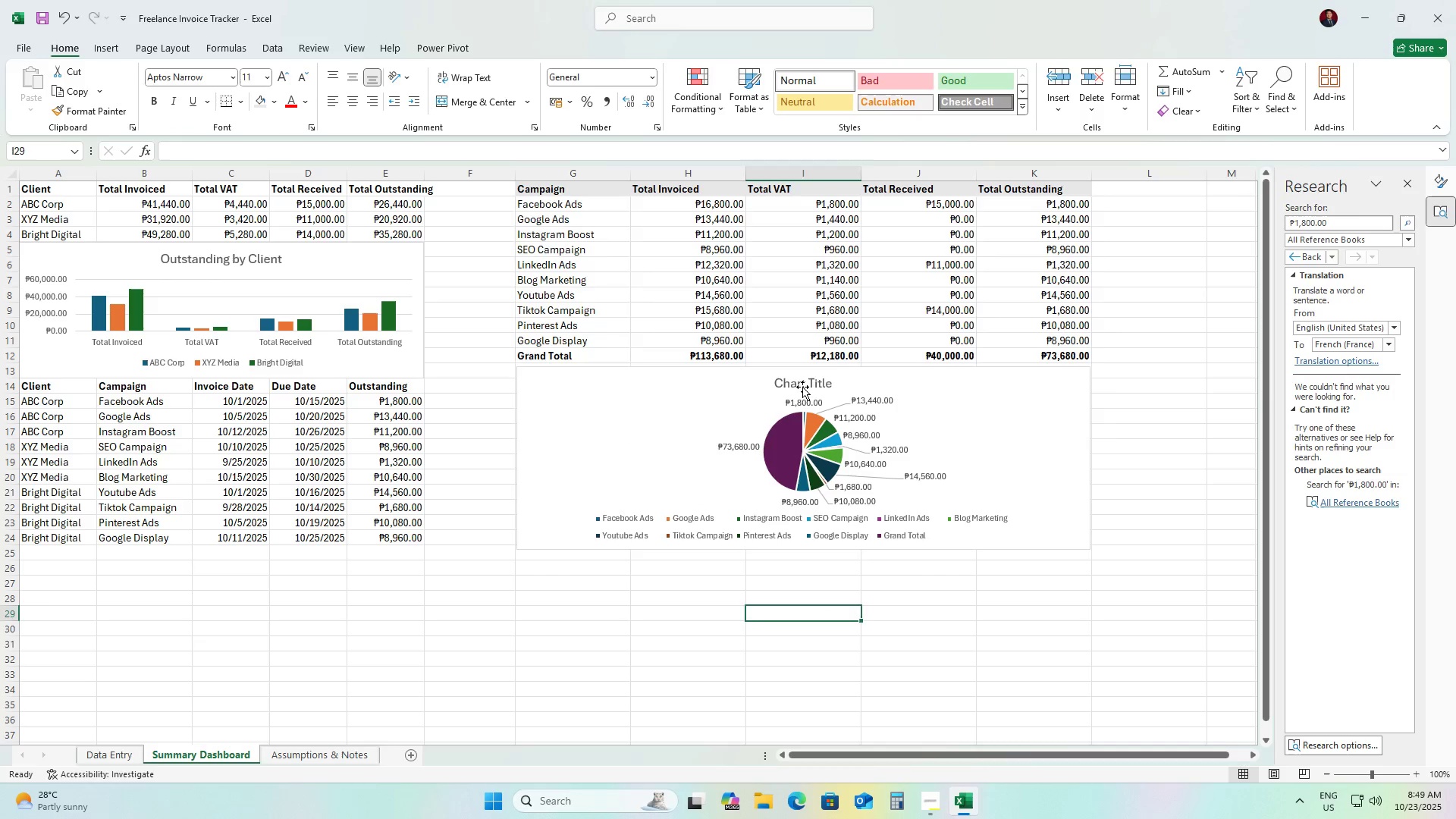 
left_click([802, 387])
 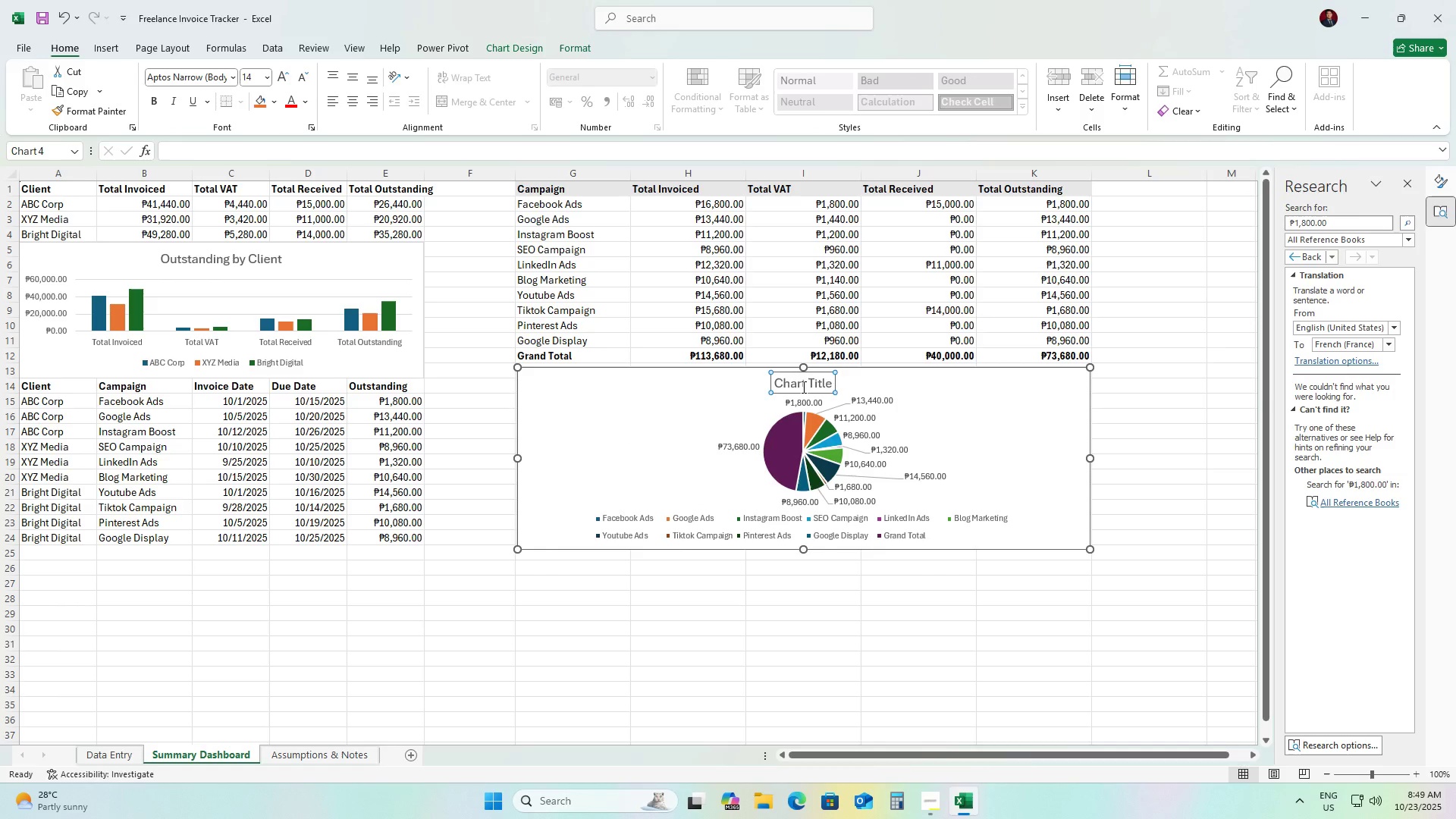 
left_click([802, 387])
 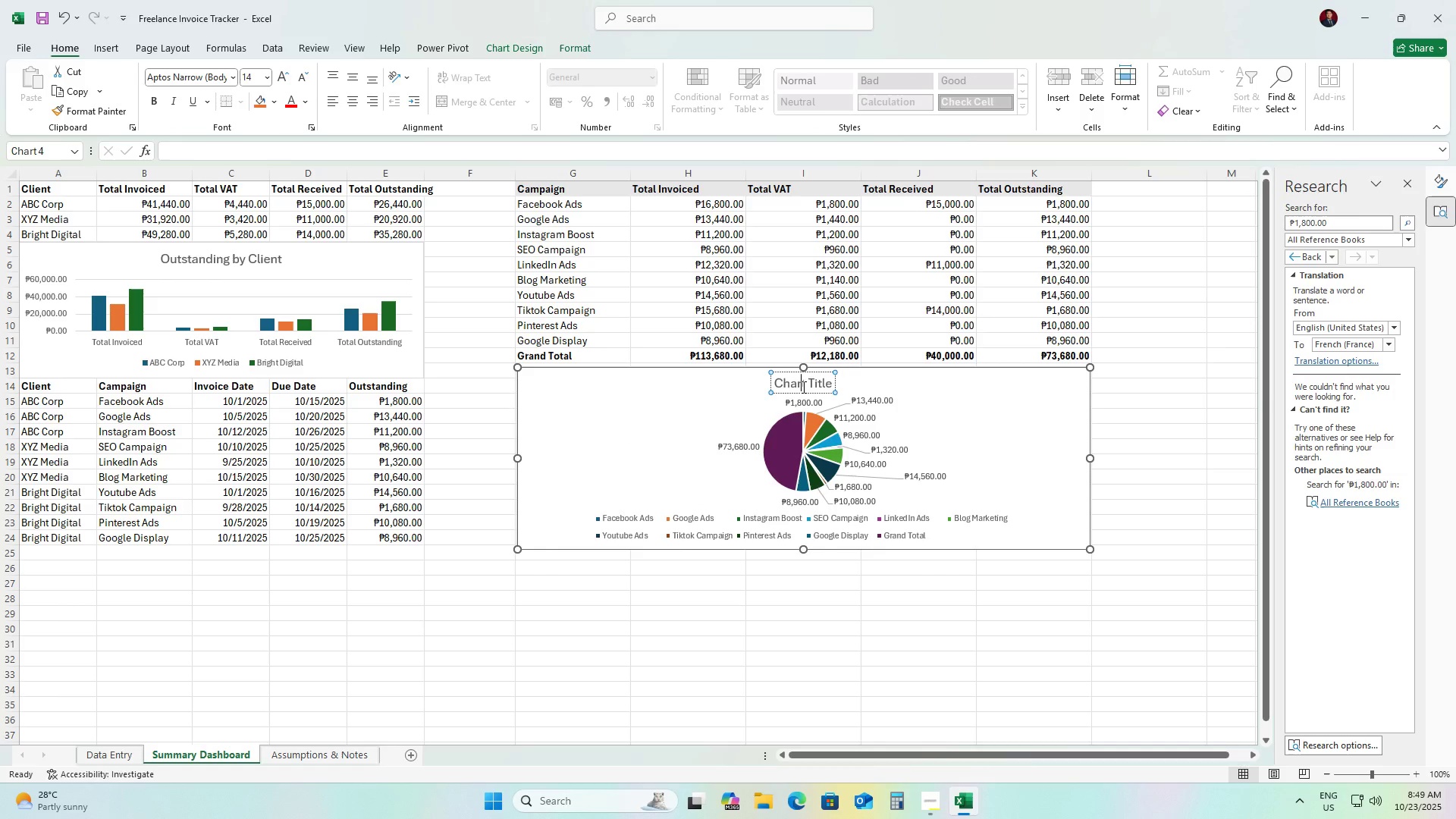 
key(Control+ControlLeft)
 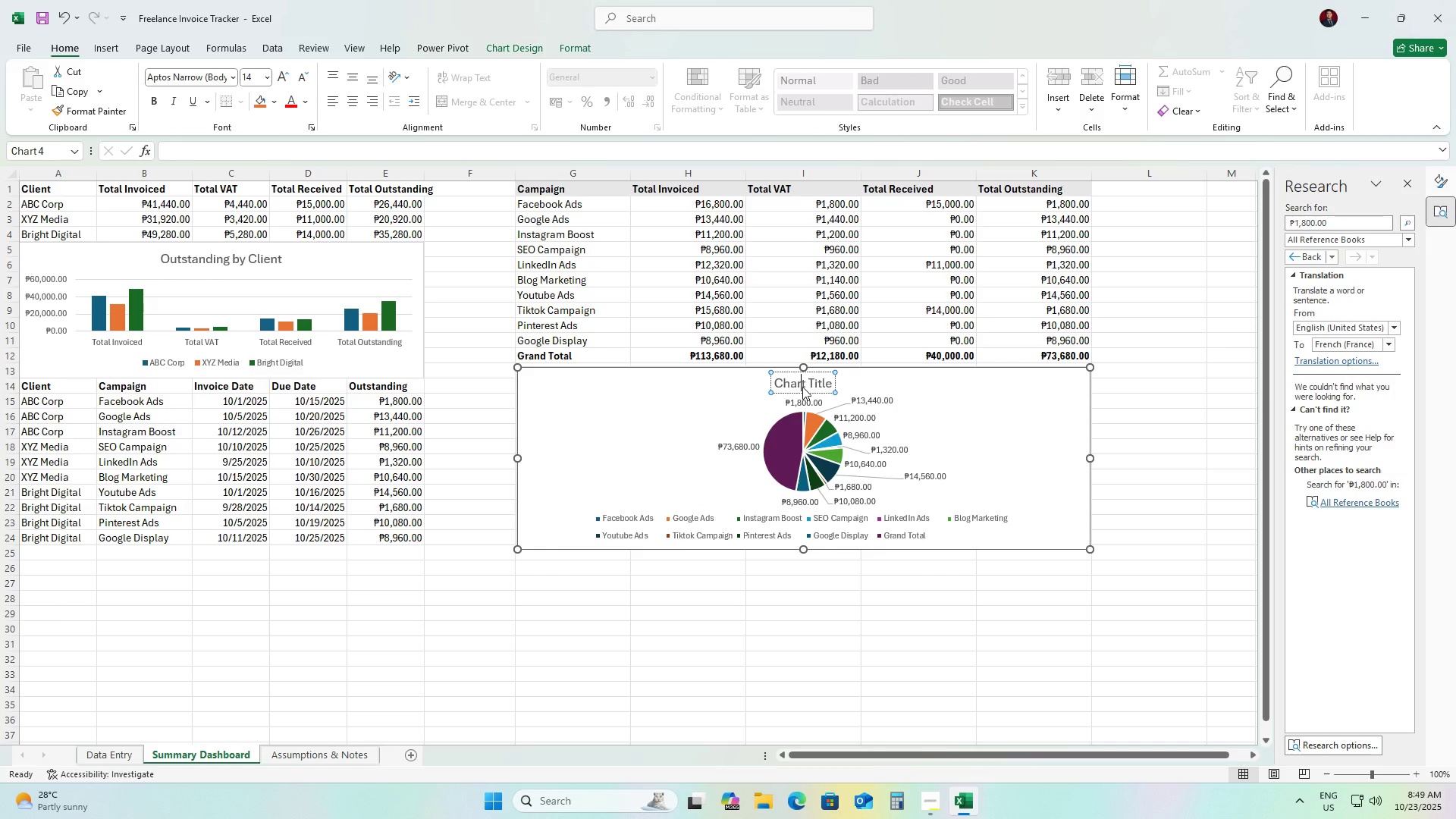 
key(Control+A)
 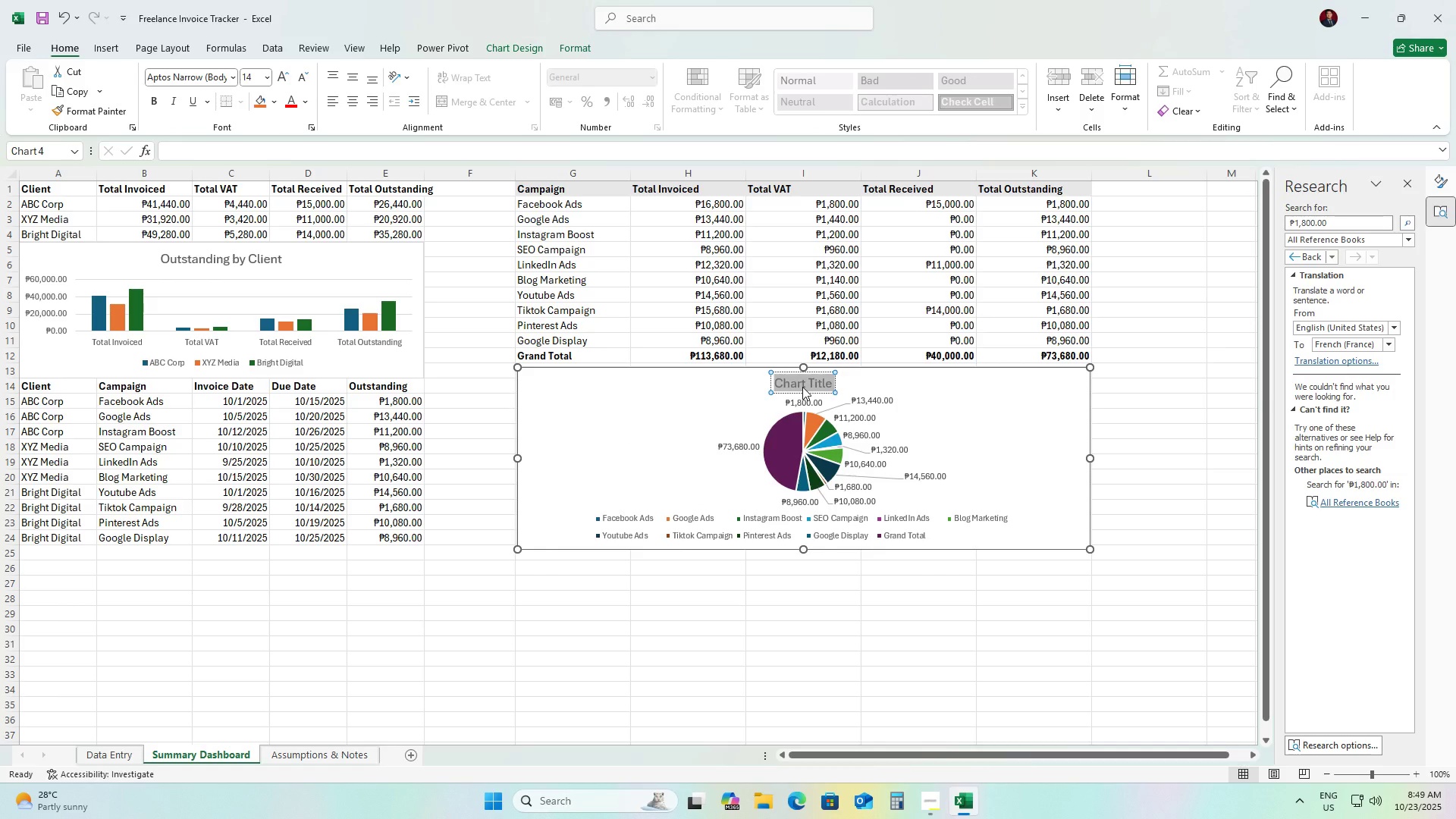 
wait(12.47)
 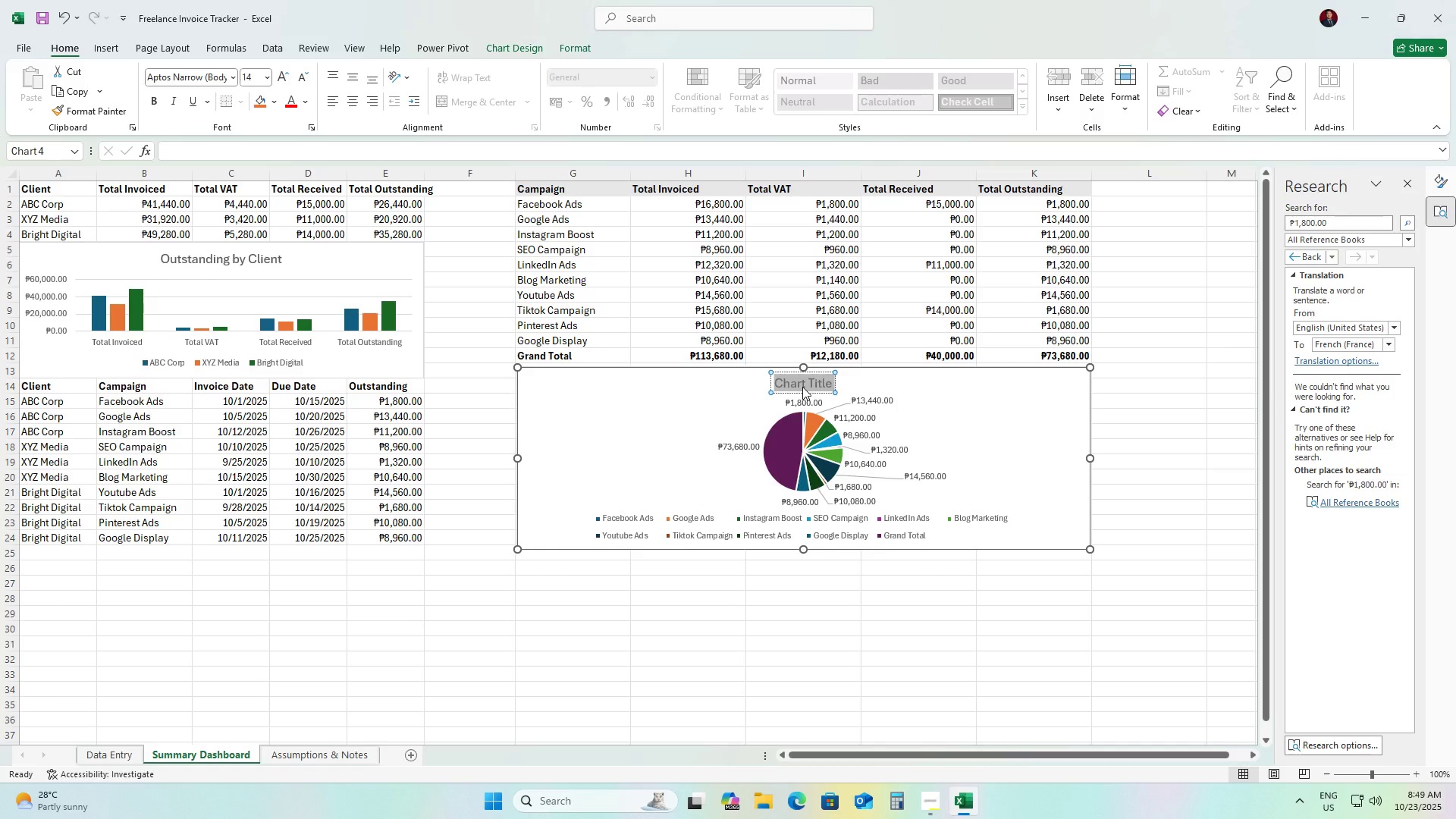 
type(Outstanding )
 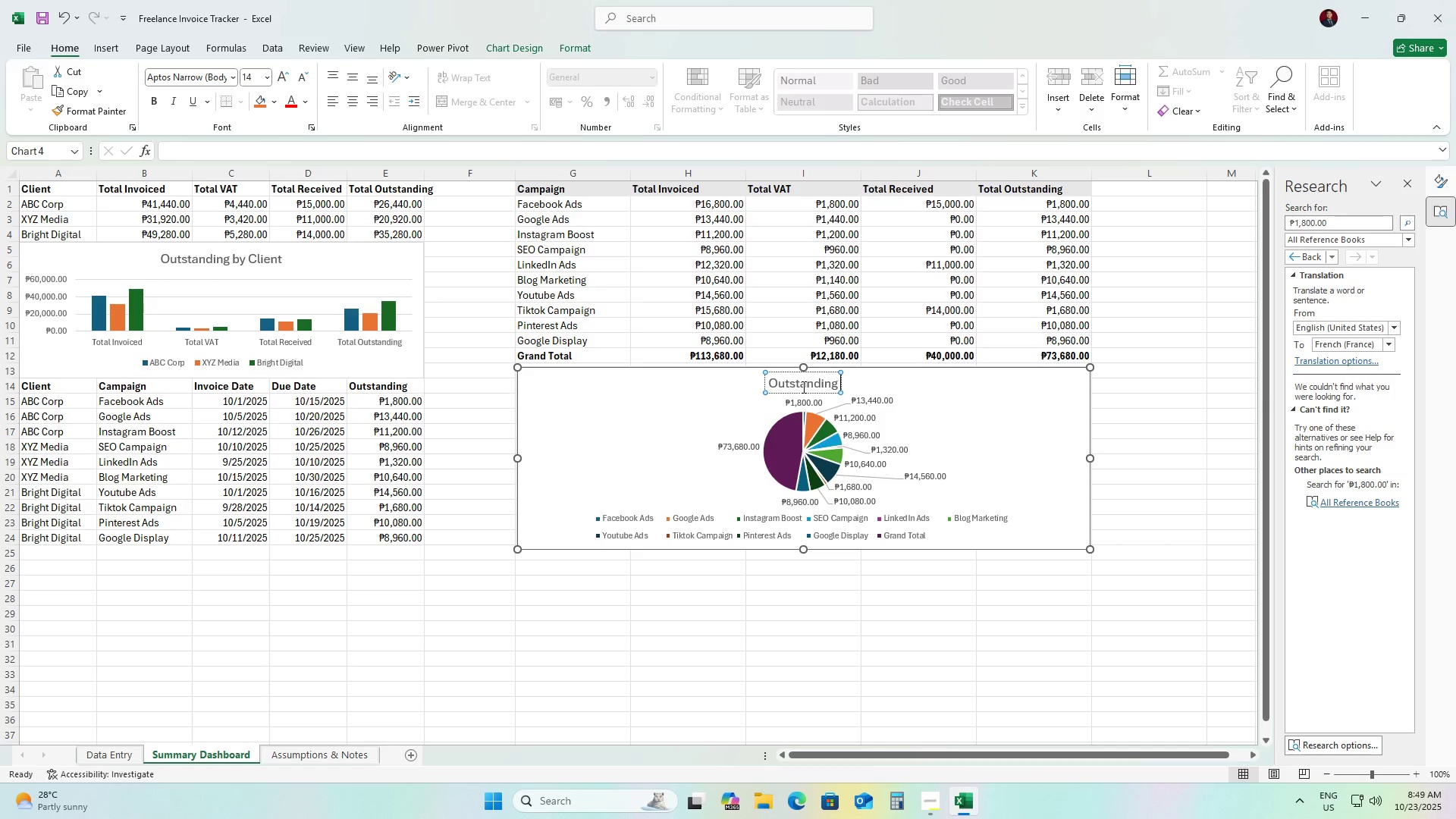 
type(Amount by Campagin)
key(Backspace)
key(Backspace)
key(Backspace)
type(ign)
 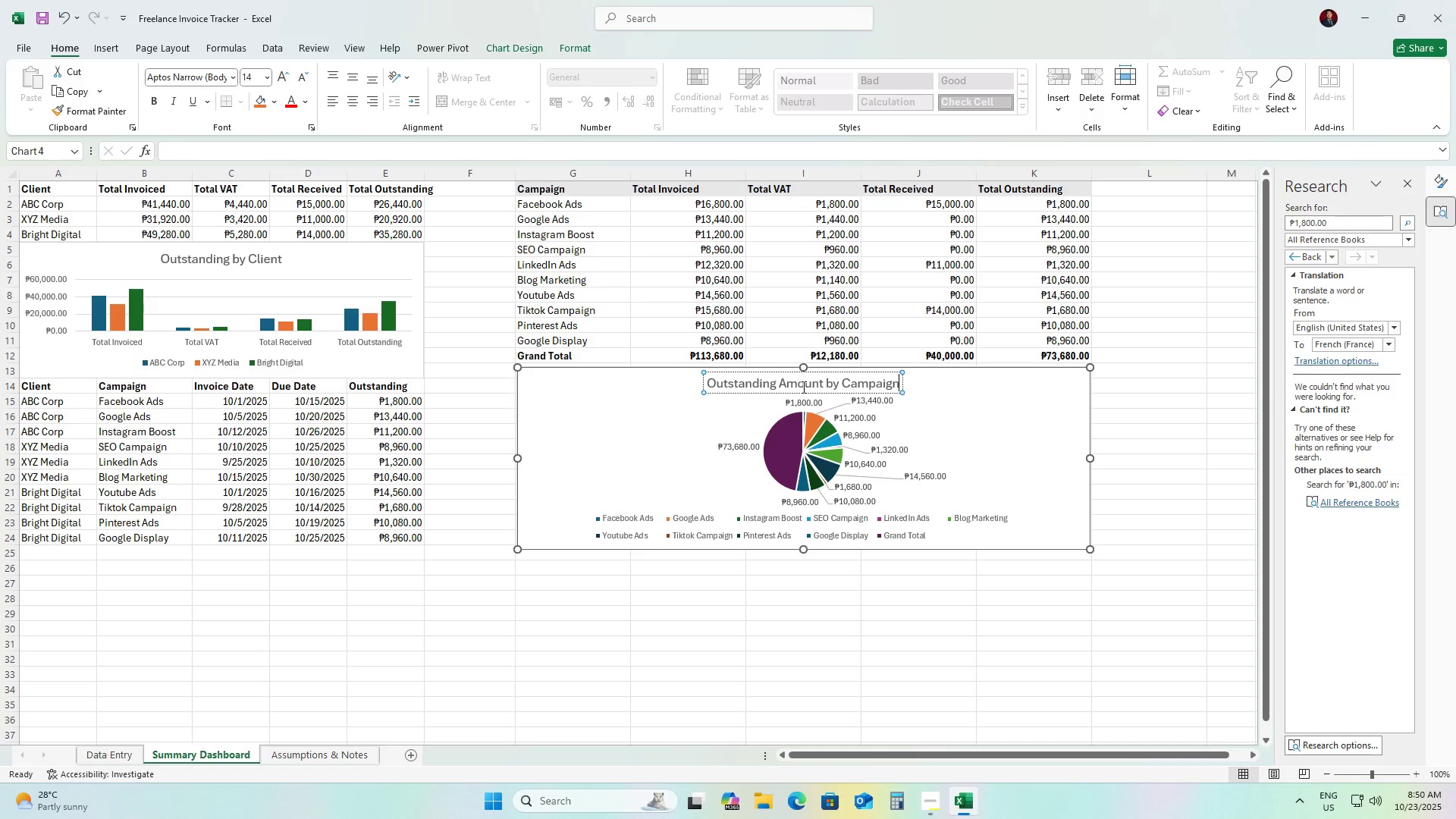 
key(Enter)
 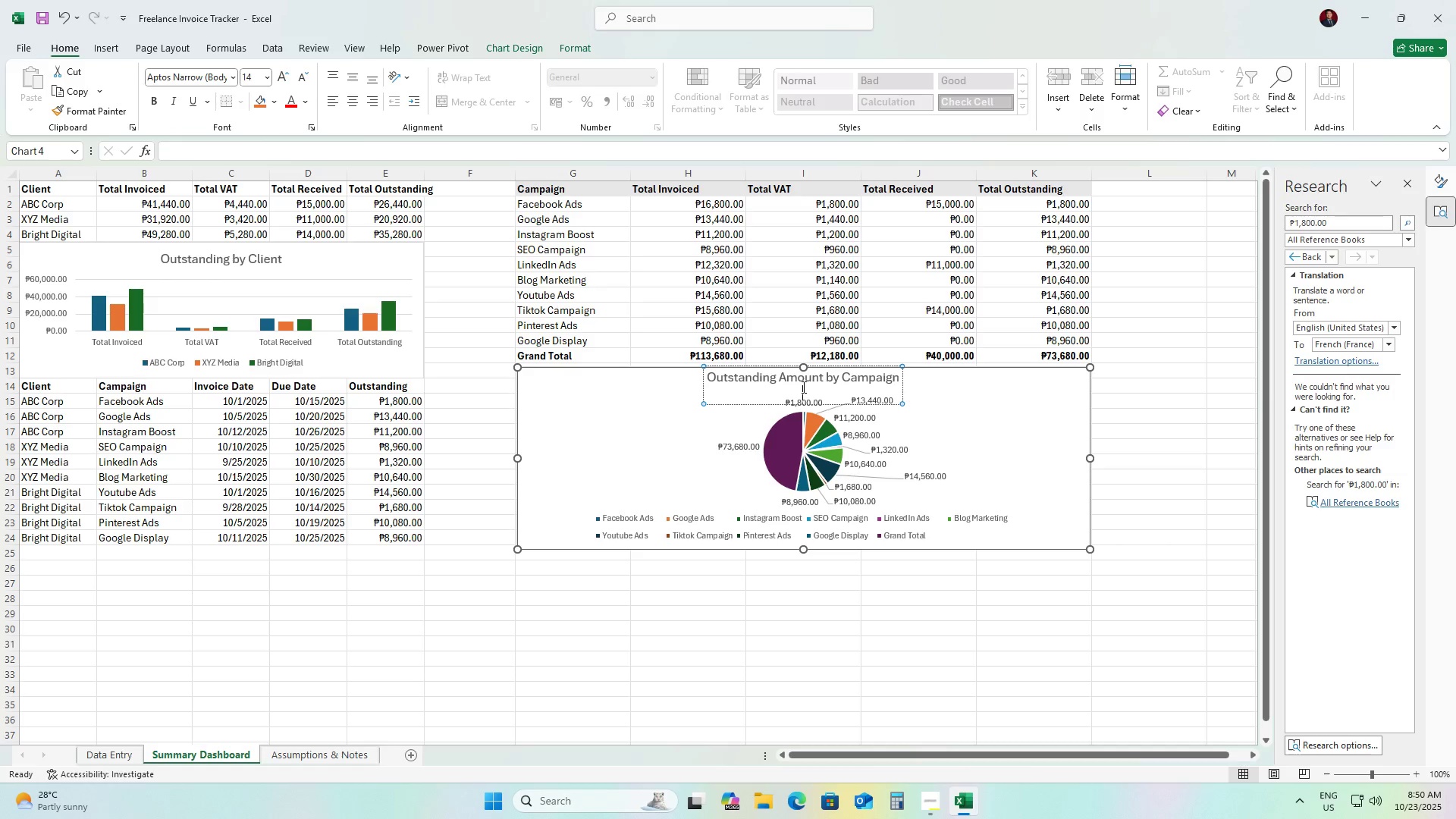 
key(Backspace)
 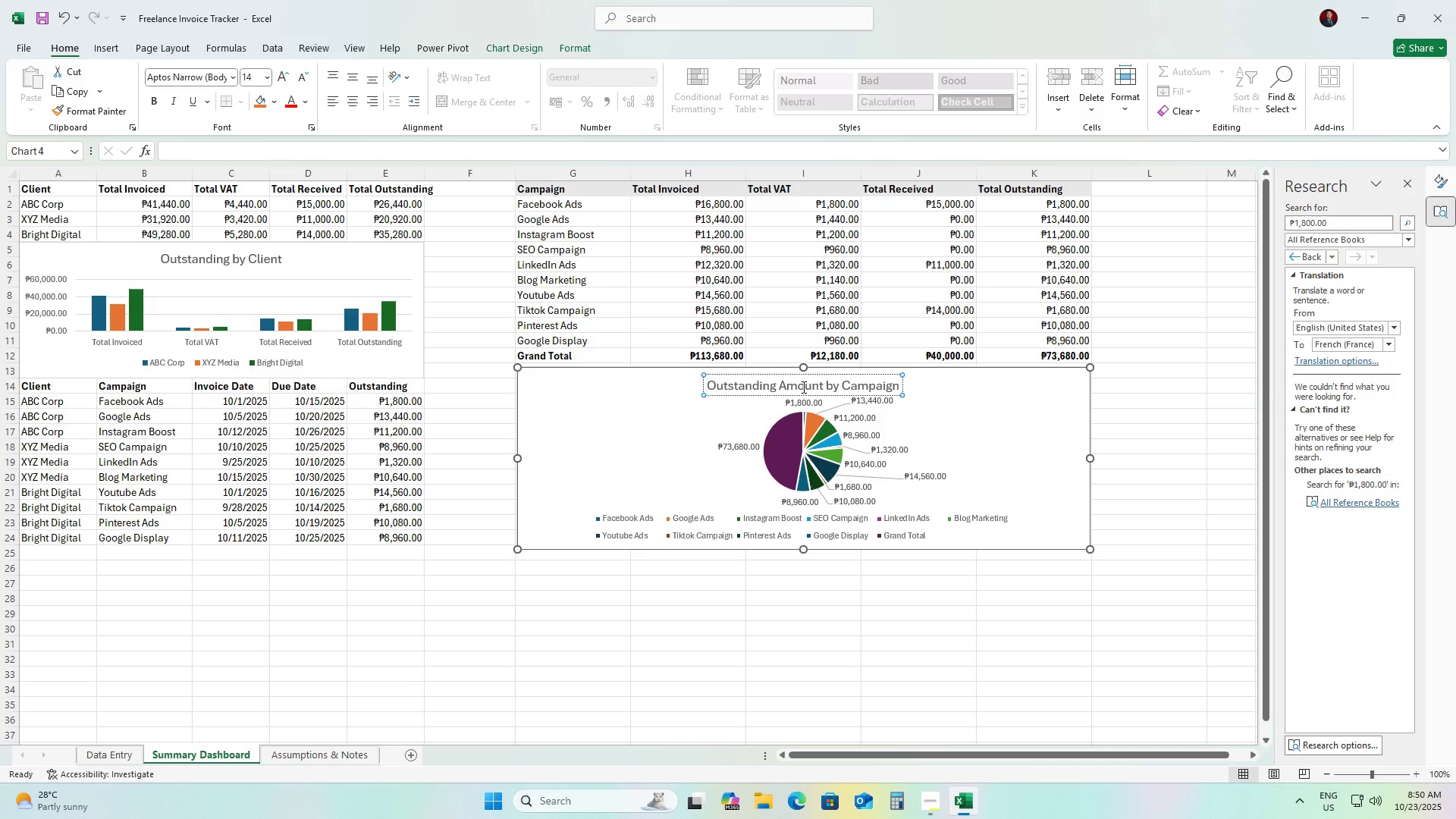 
wait(9.11)
 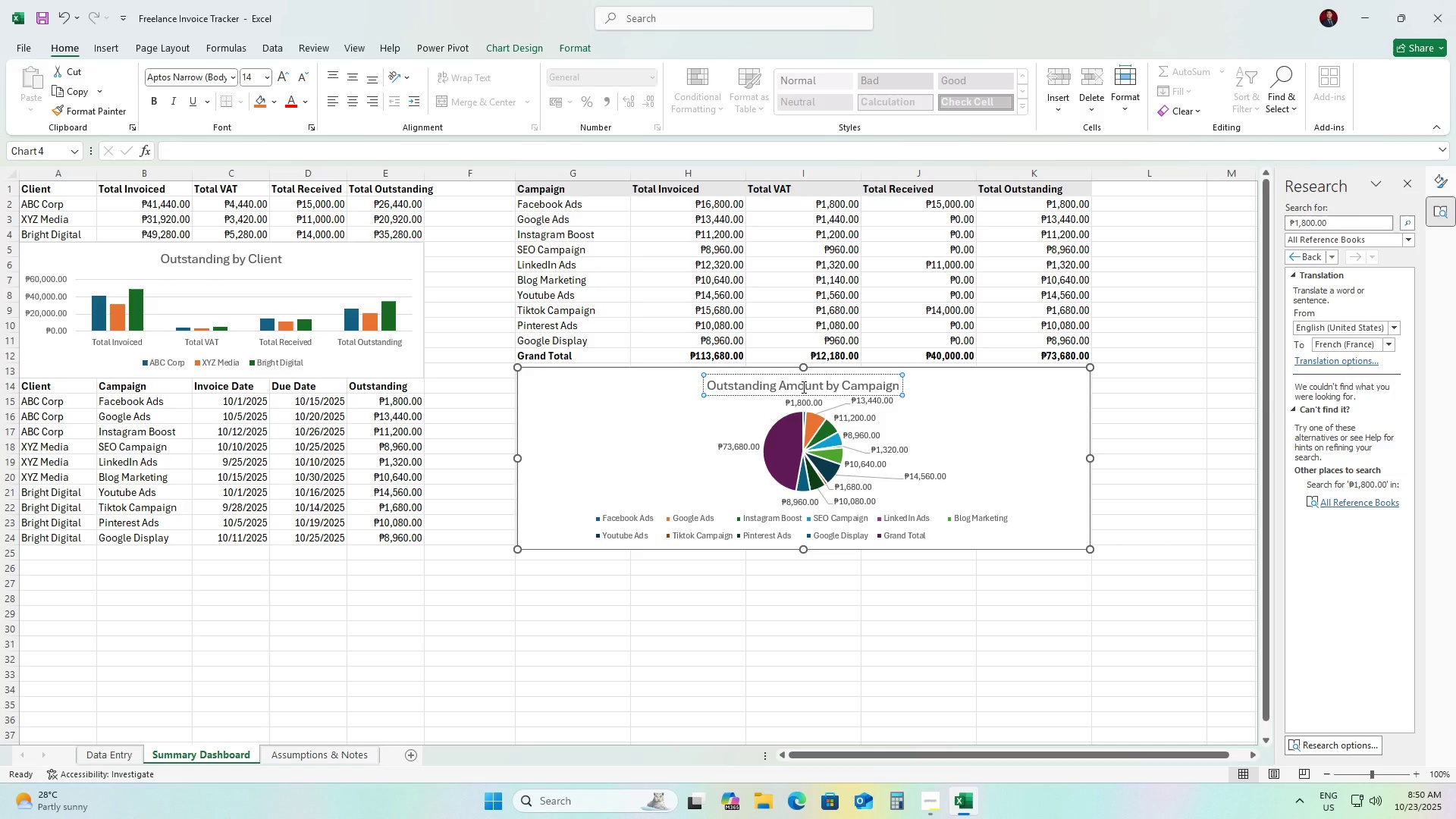 
left_click([1017, 394])
 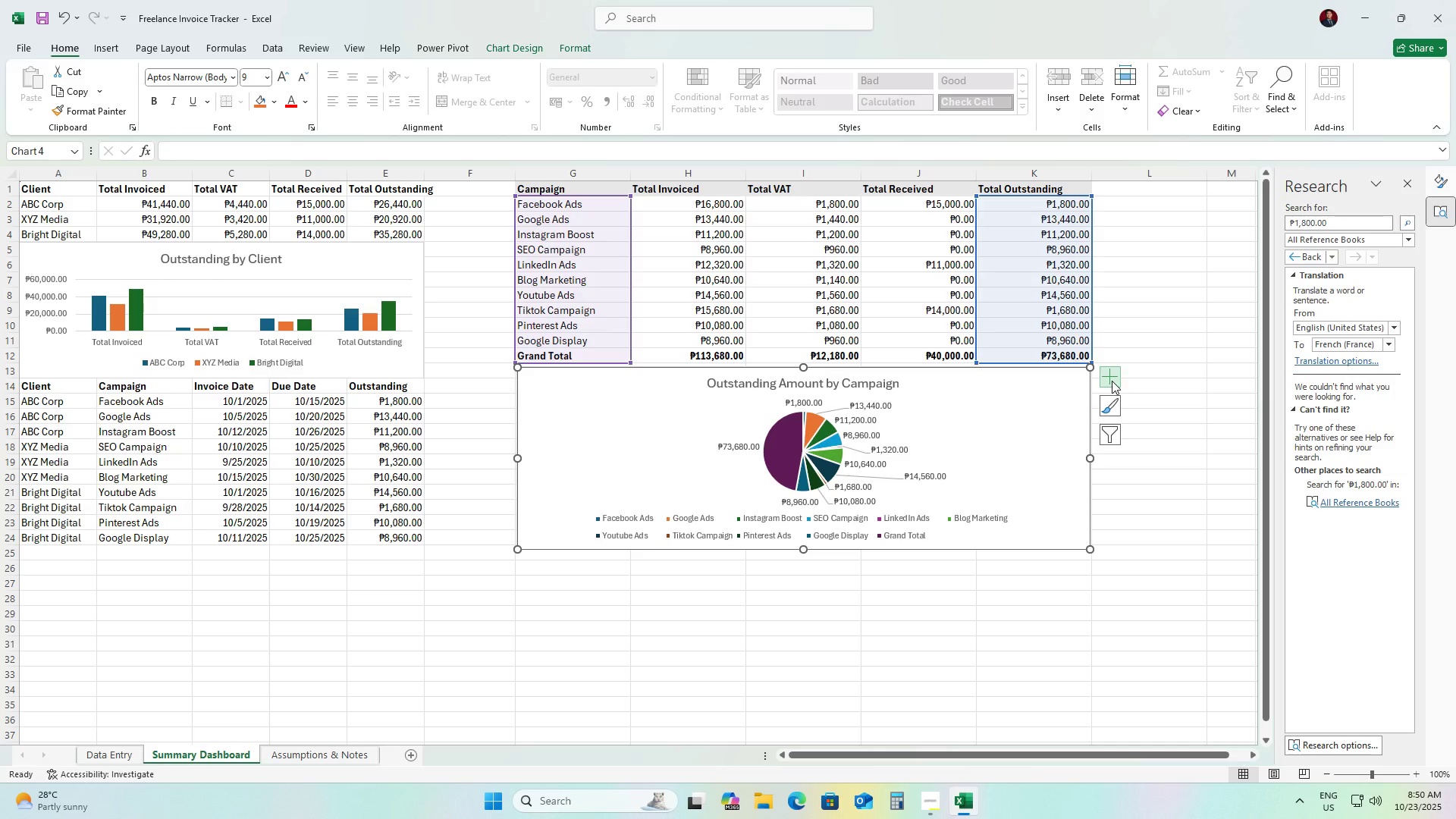 
left_click([1112, 381])
 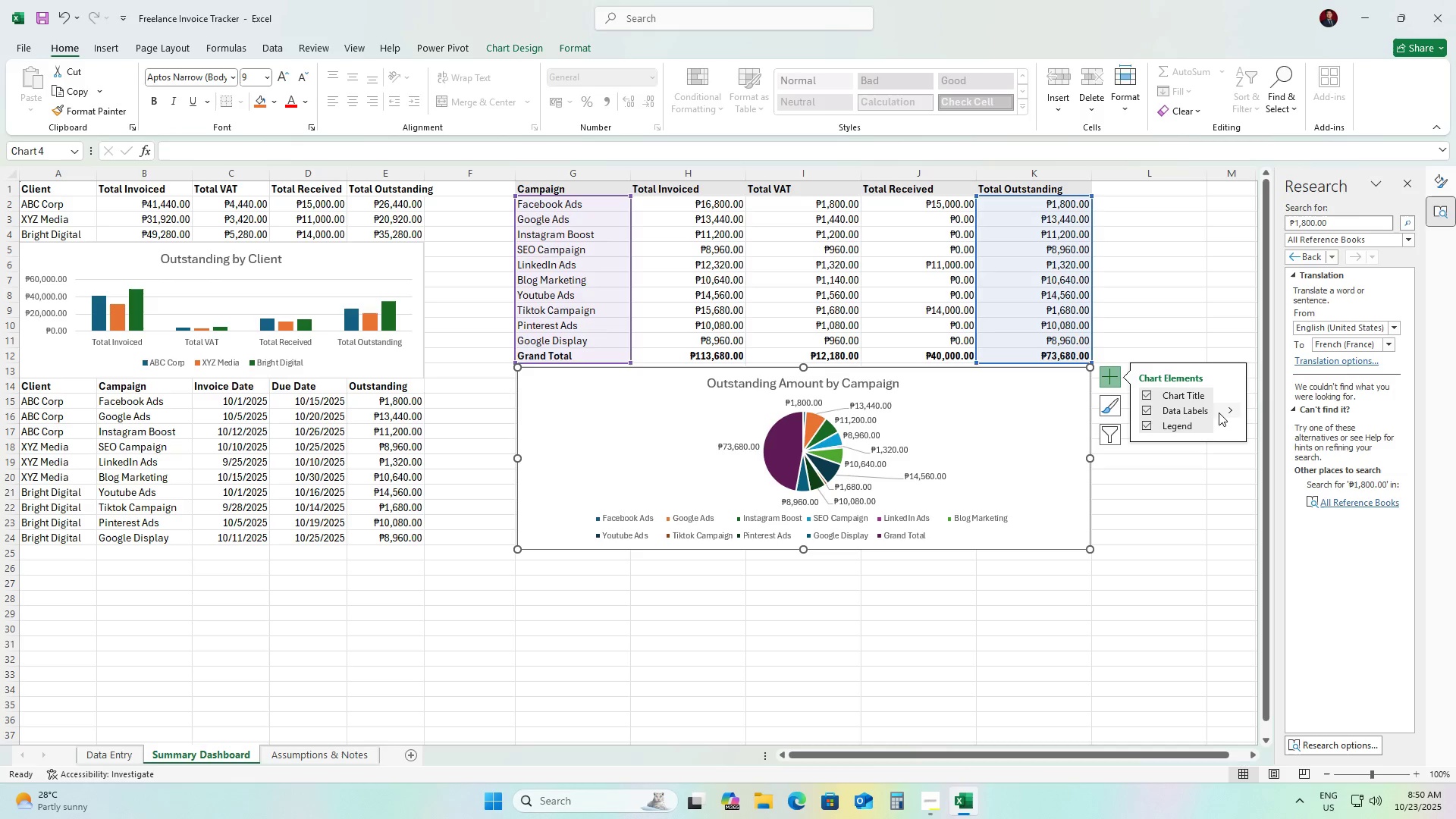 
left_click([1223, 413])
 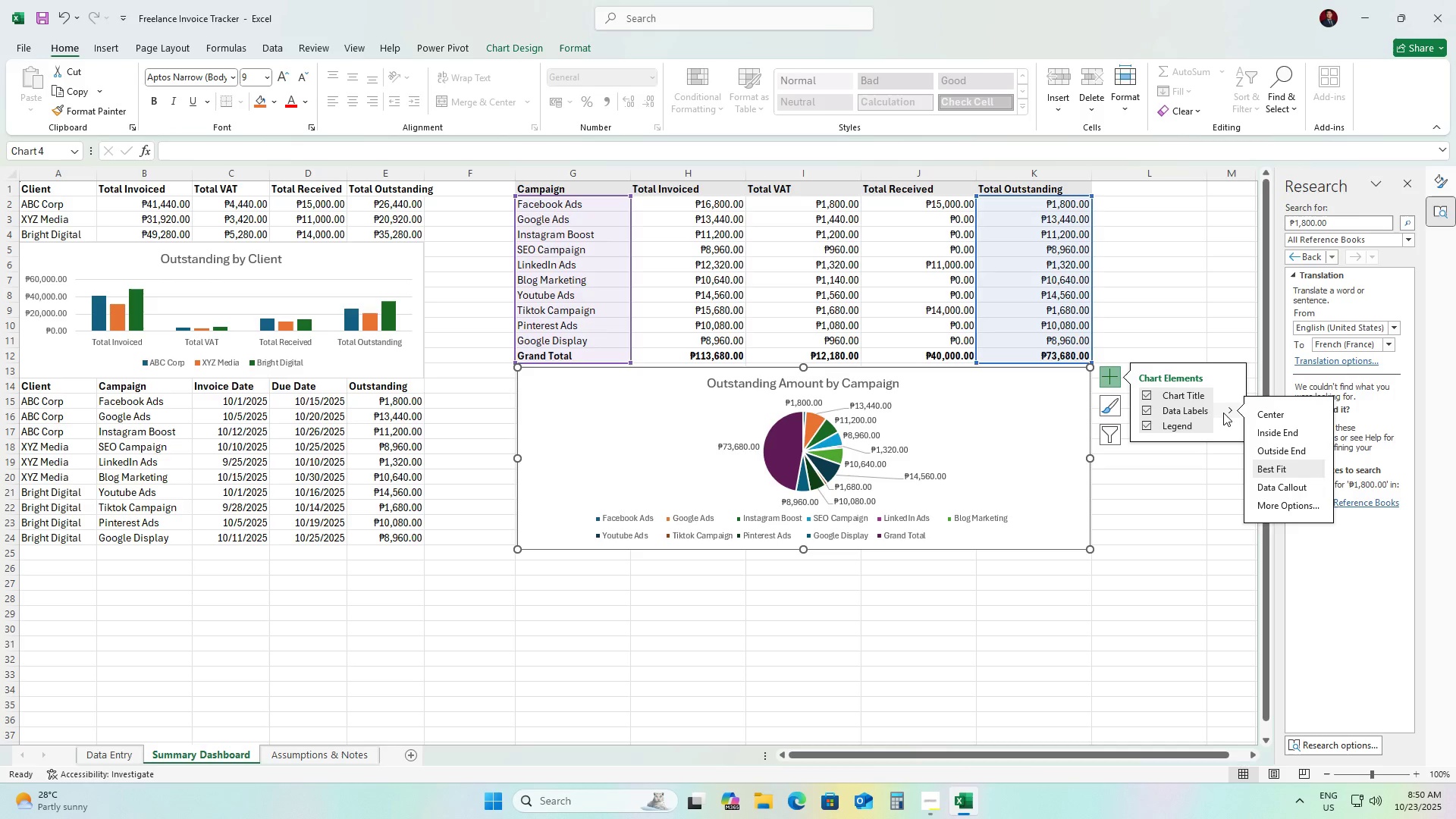 
left_click([1223, 413])
 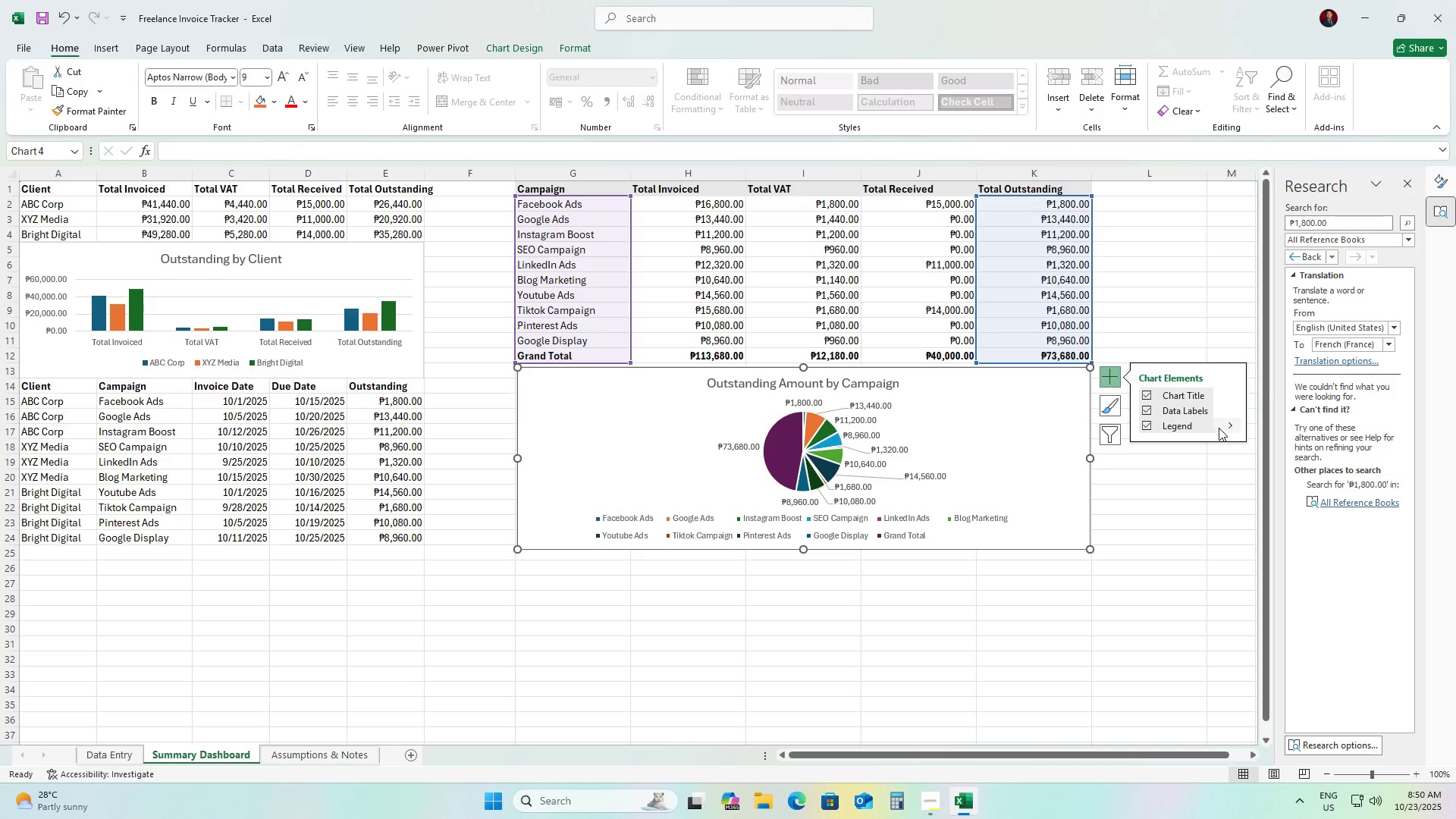 
left_click([1219, 428])
 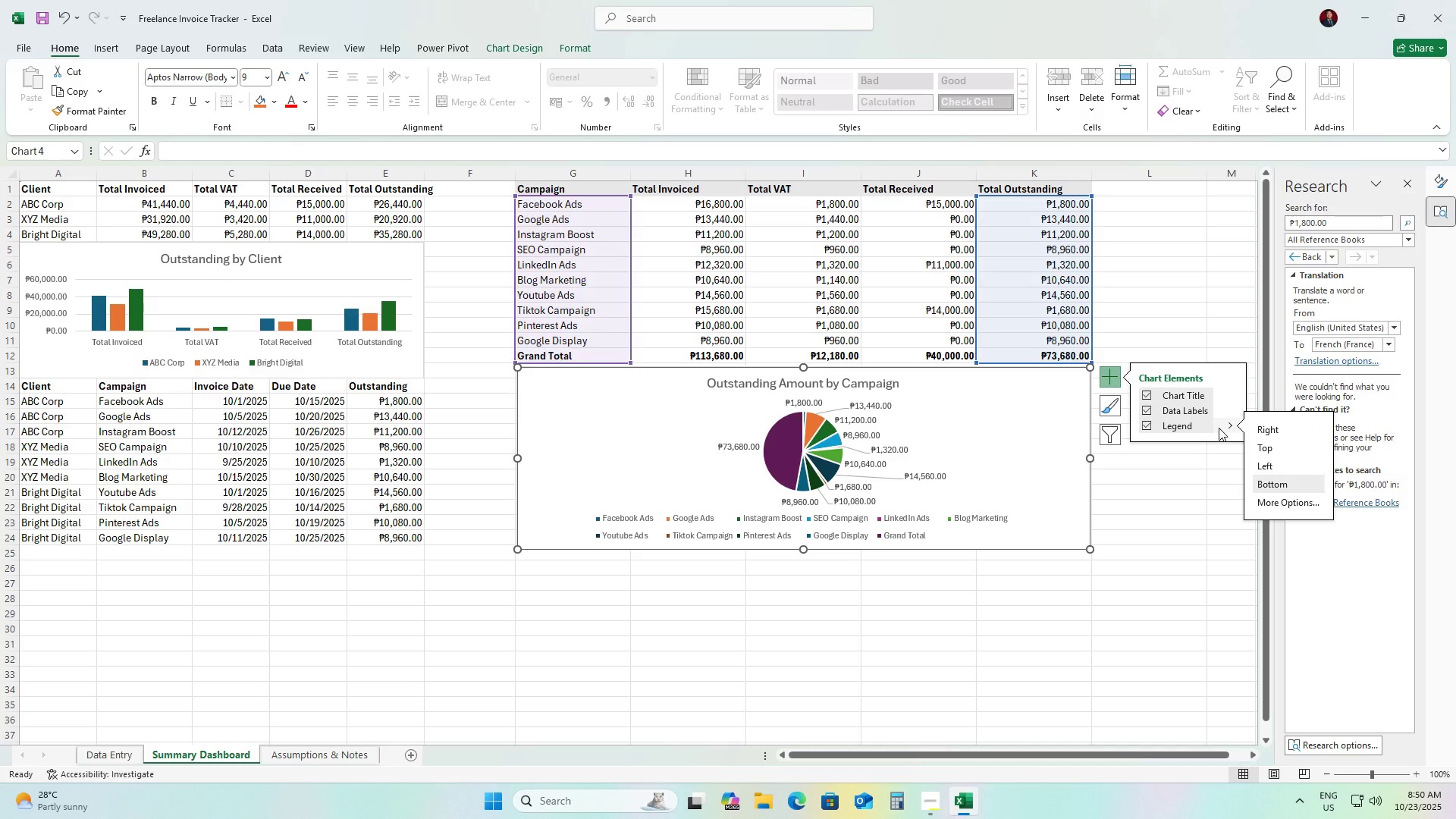 
left_click([1219, 428])
 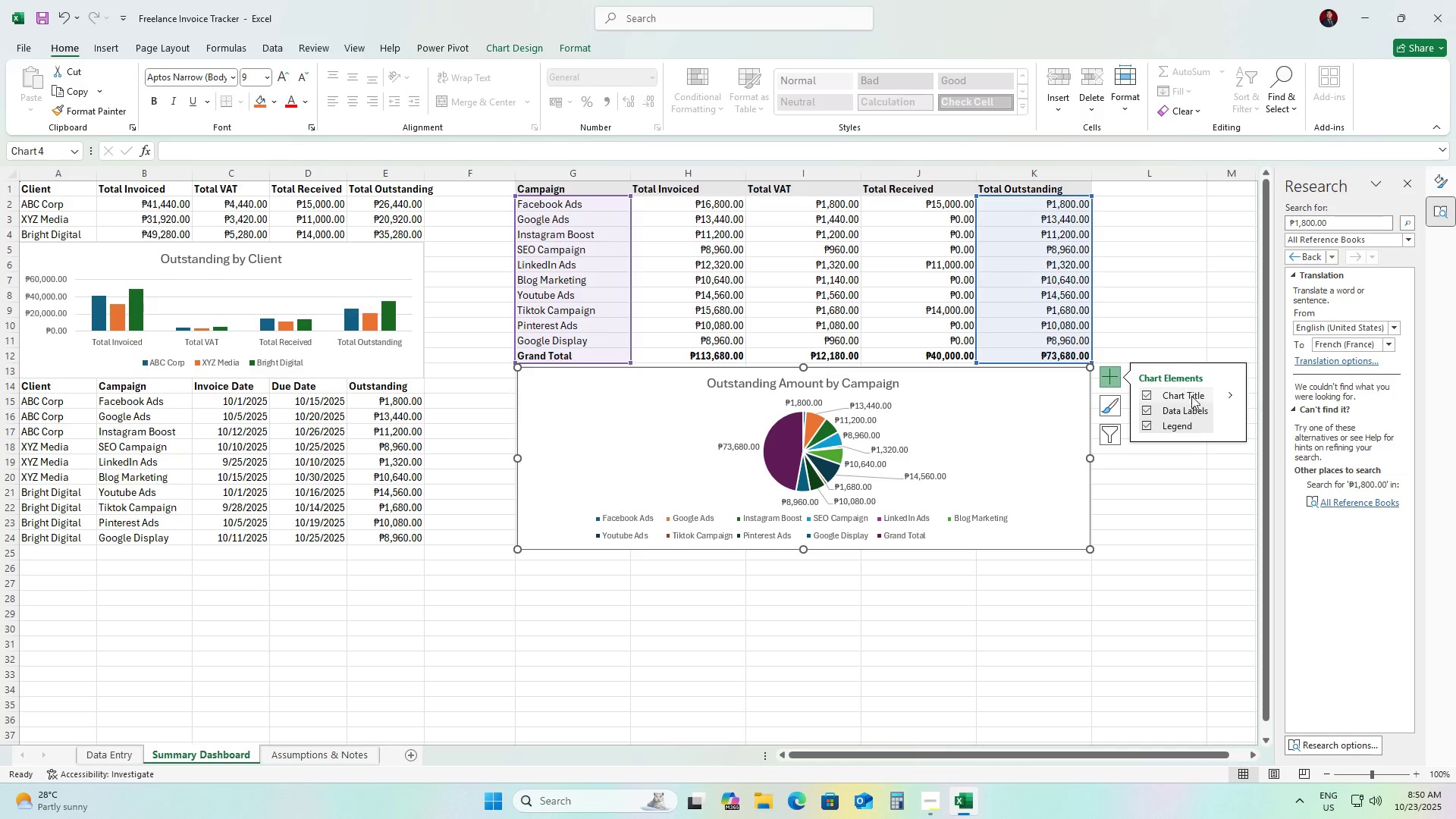 
left_click([1221, 396])
 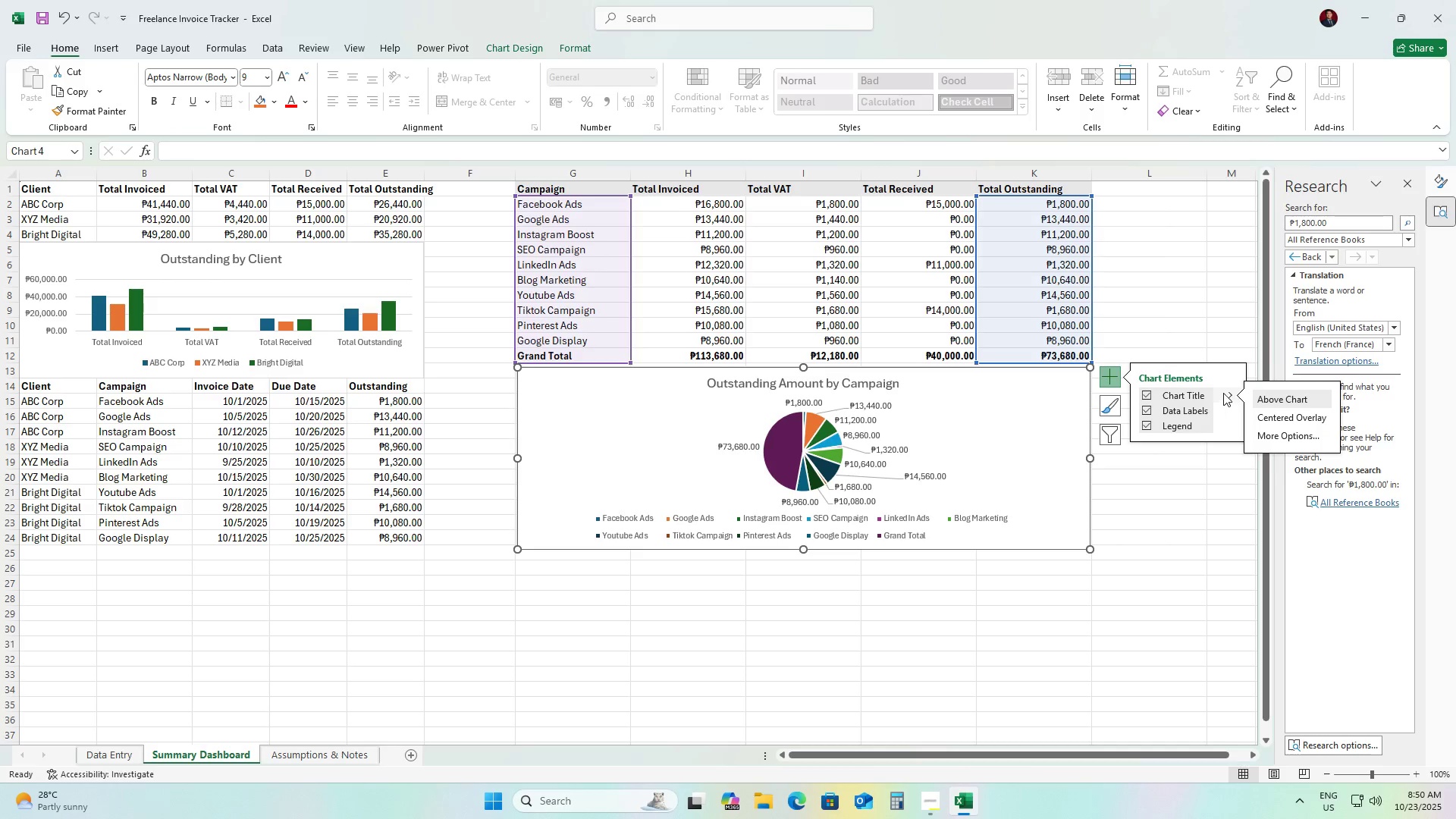 
left_click([1233, 391])
 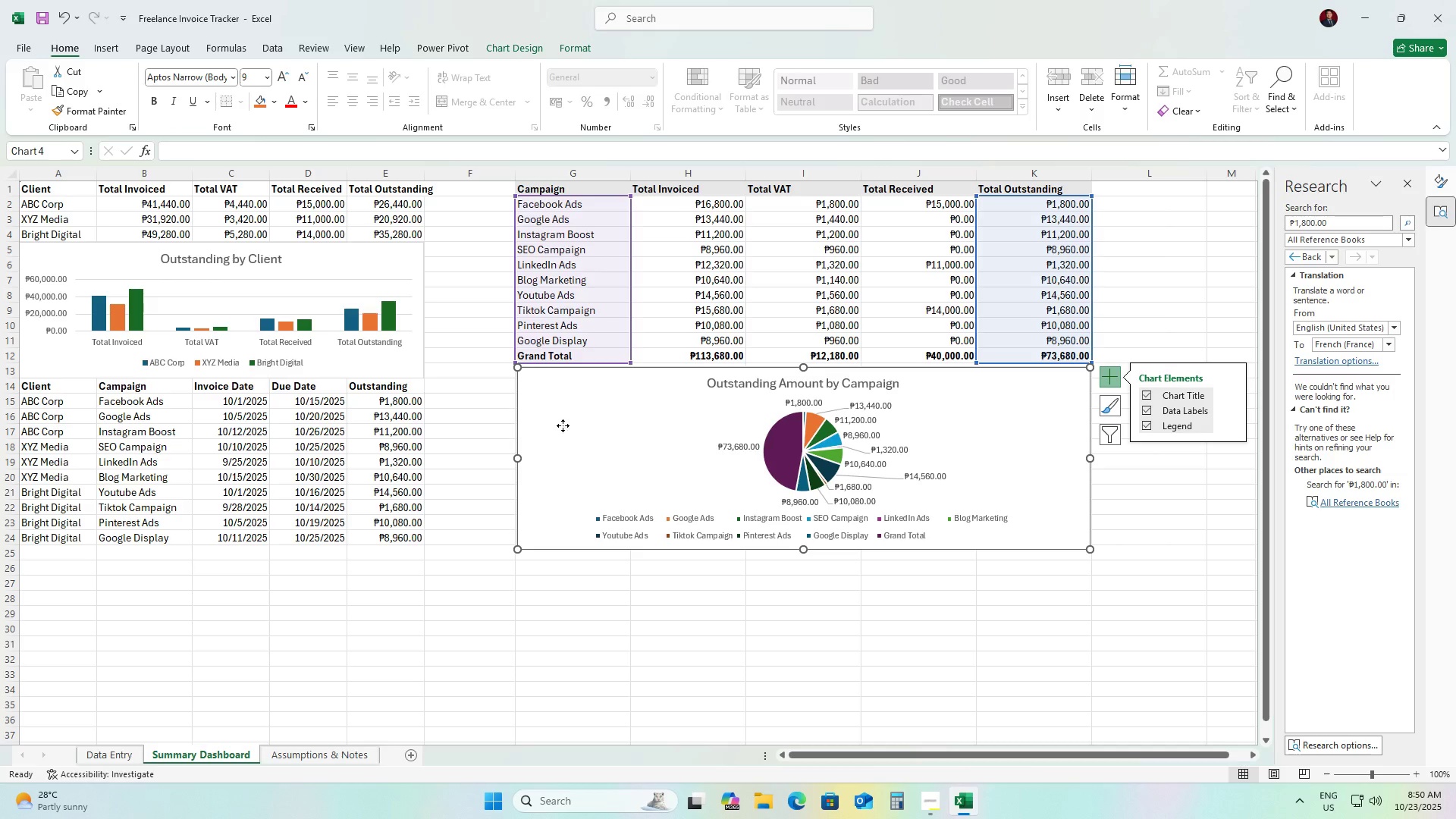 
left_click([563, 425])
 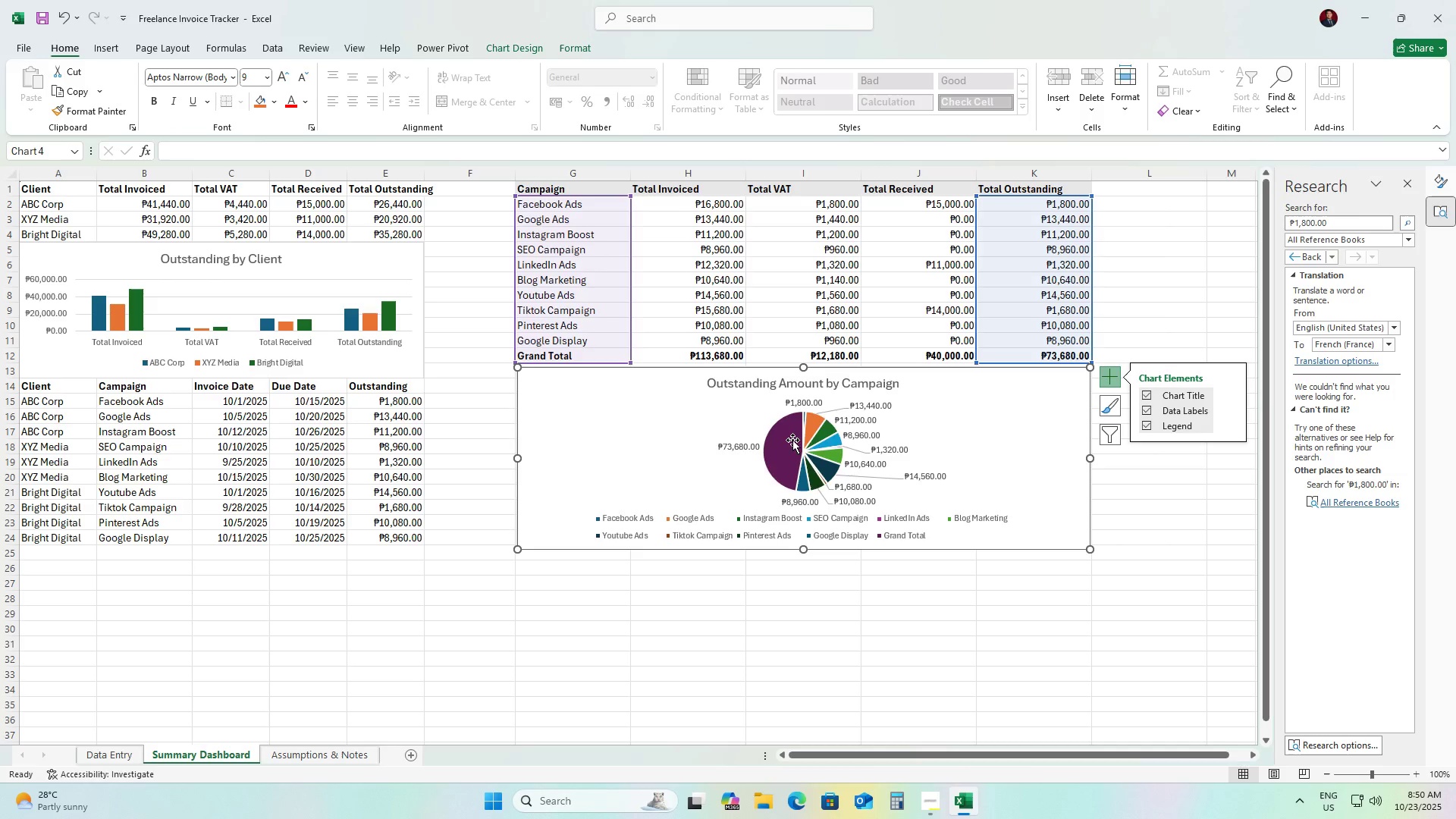 
left_click([792, 440])
 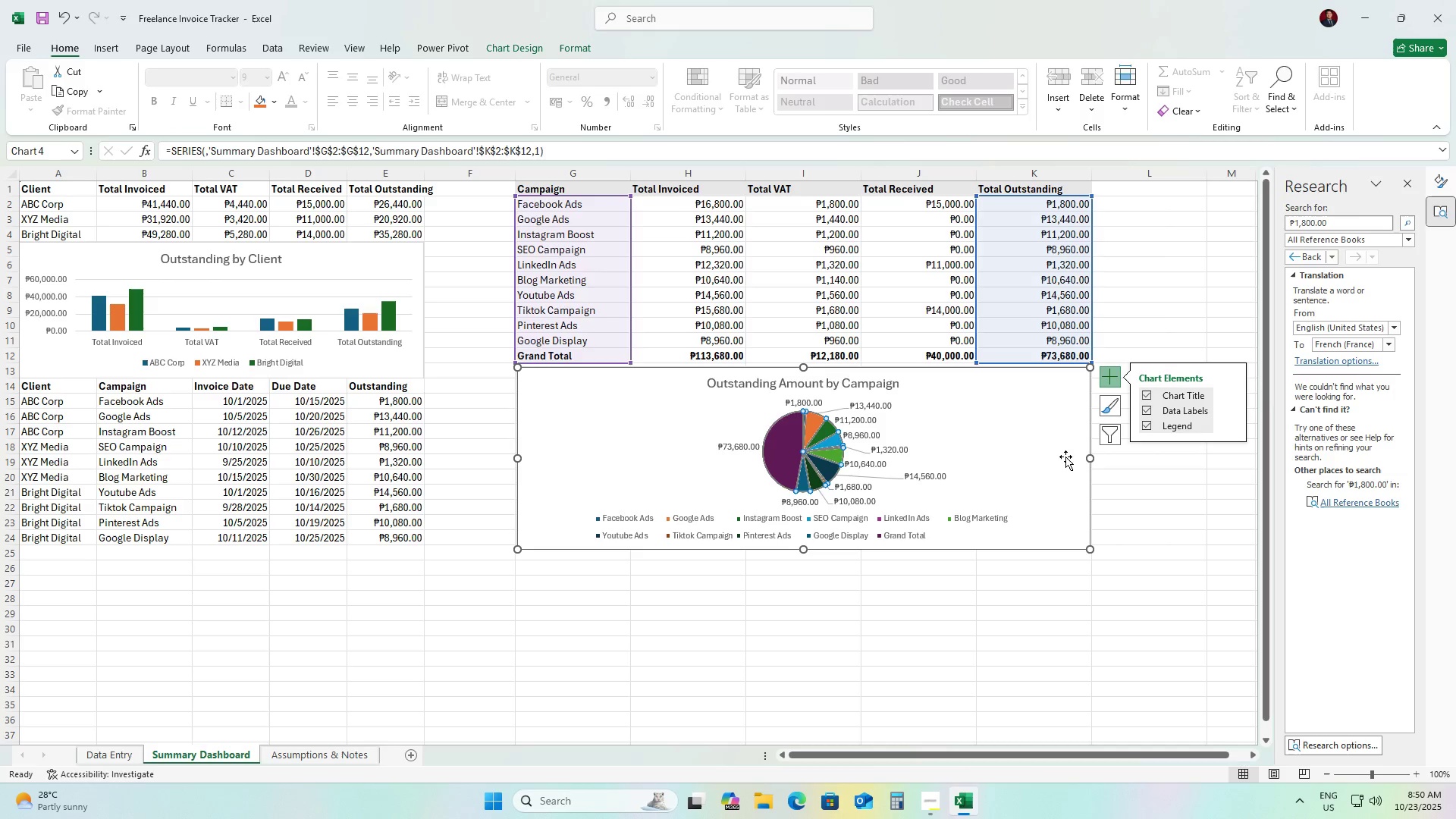 
left_click([1056, 453])
 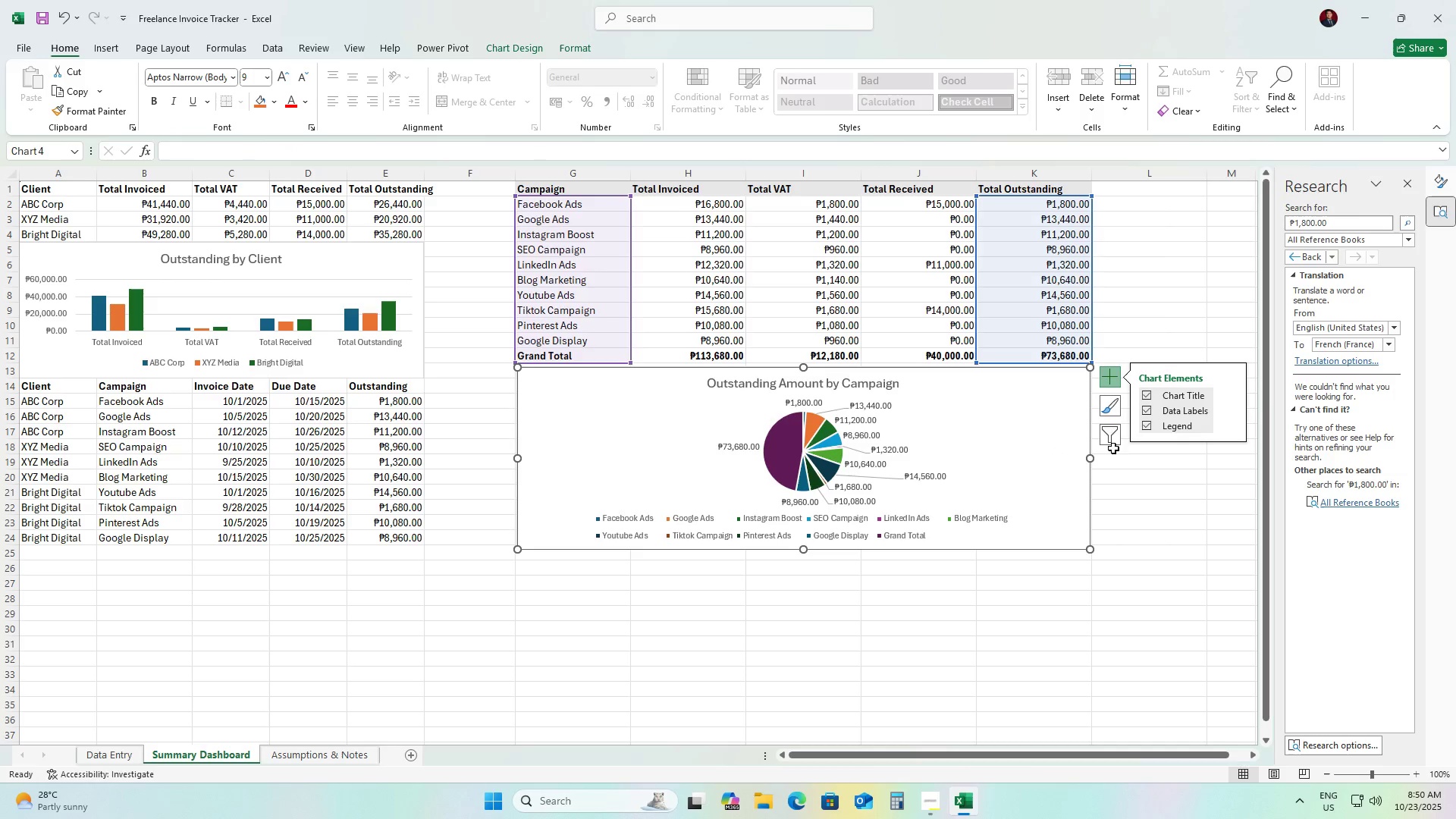 
left_click([1106, 407])
 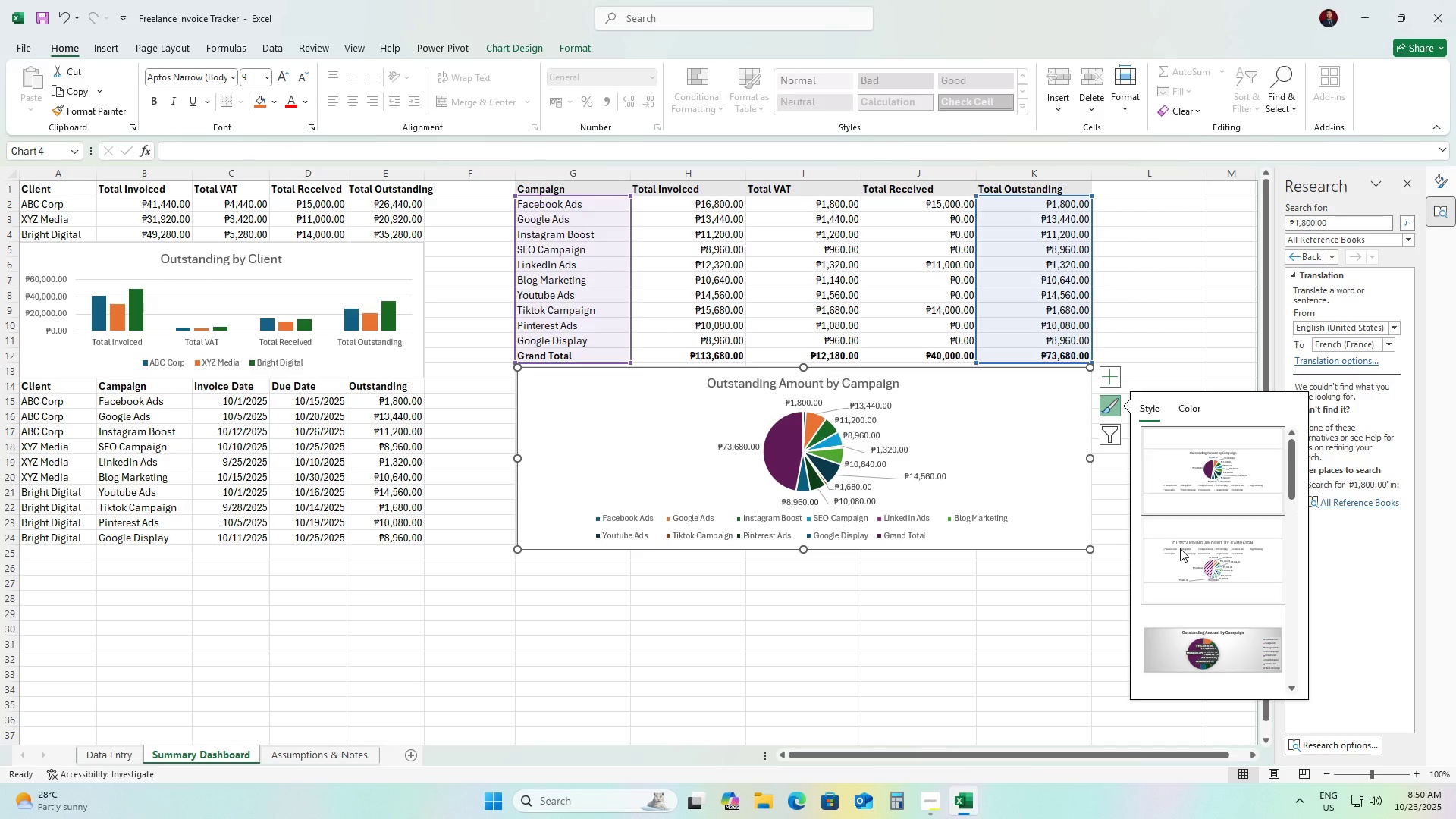 
scroll: coordinate [1172, 648], scroll_direction: down, amount: 4.0